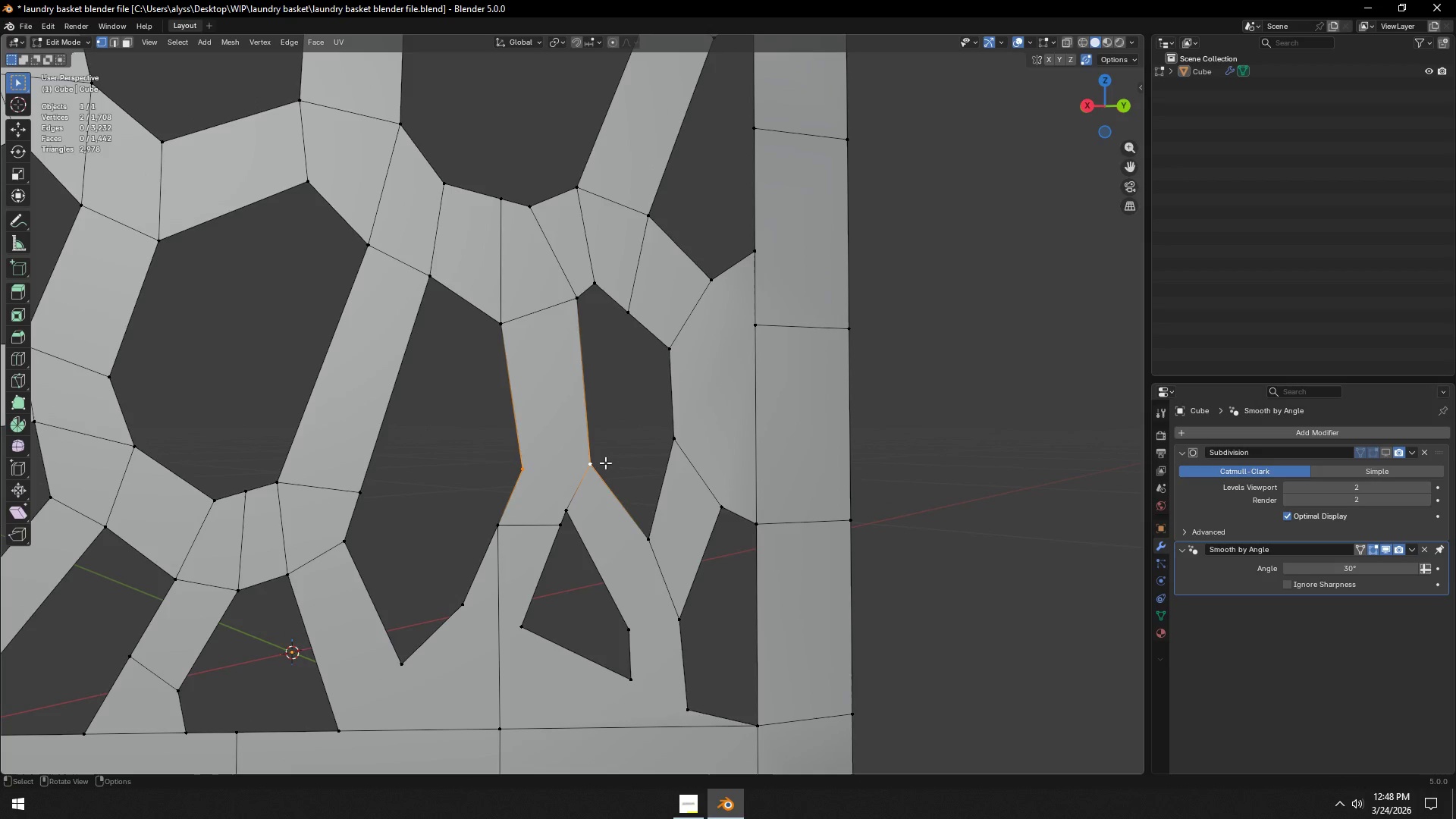 
key(J)
 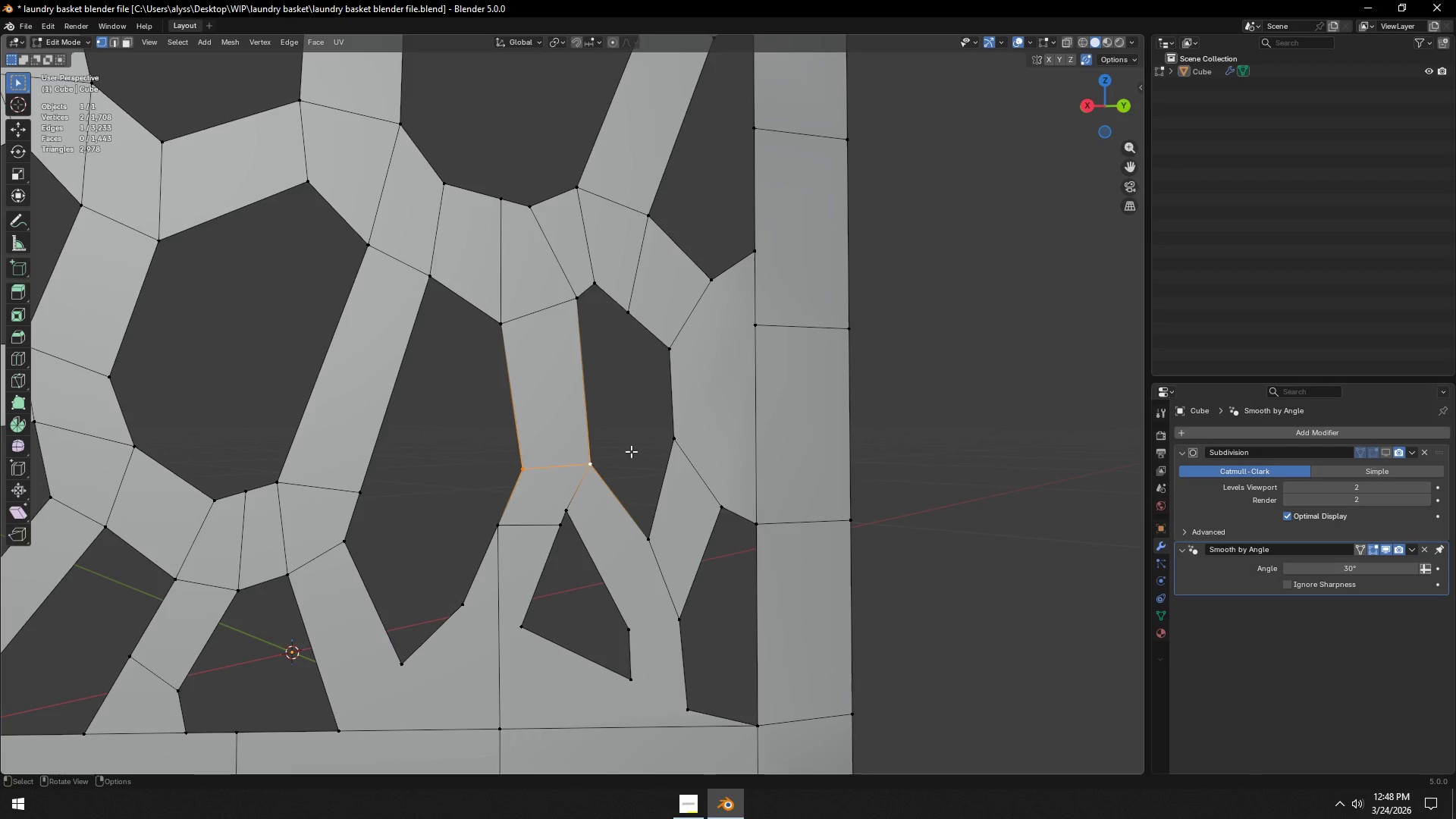 
left_click([631, 451])
 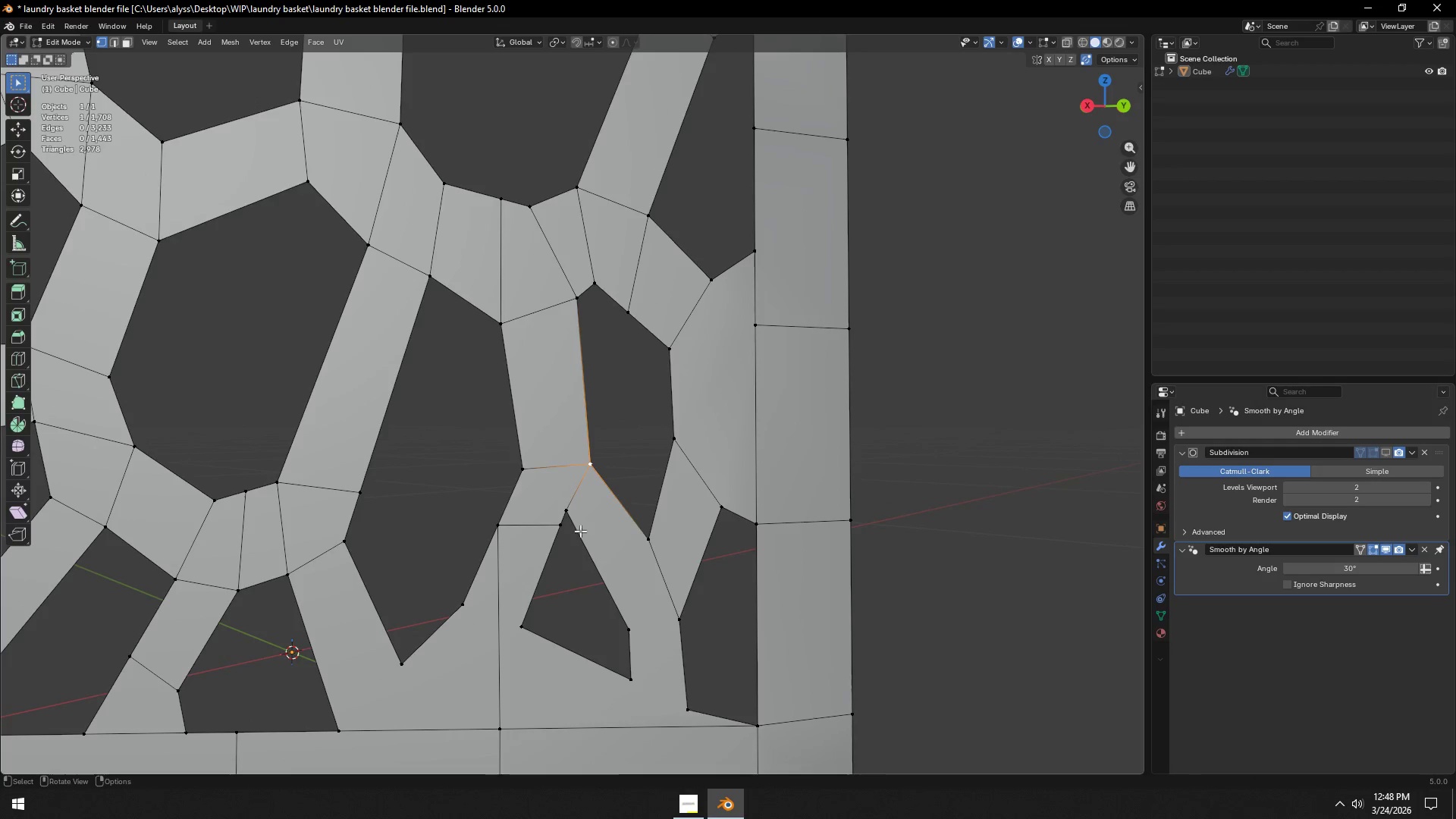 
hold_key(key=ShiftLeft, duration=0.58)
 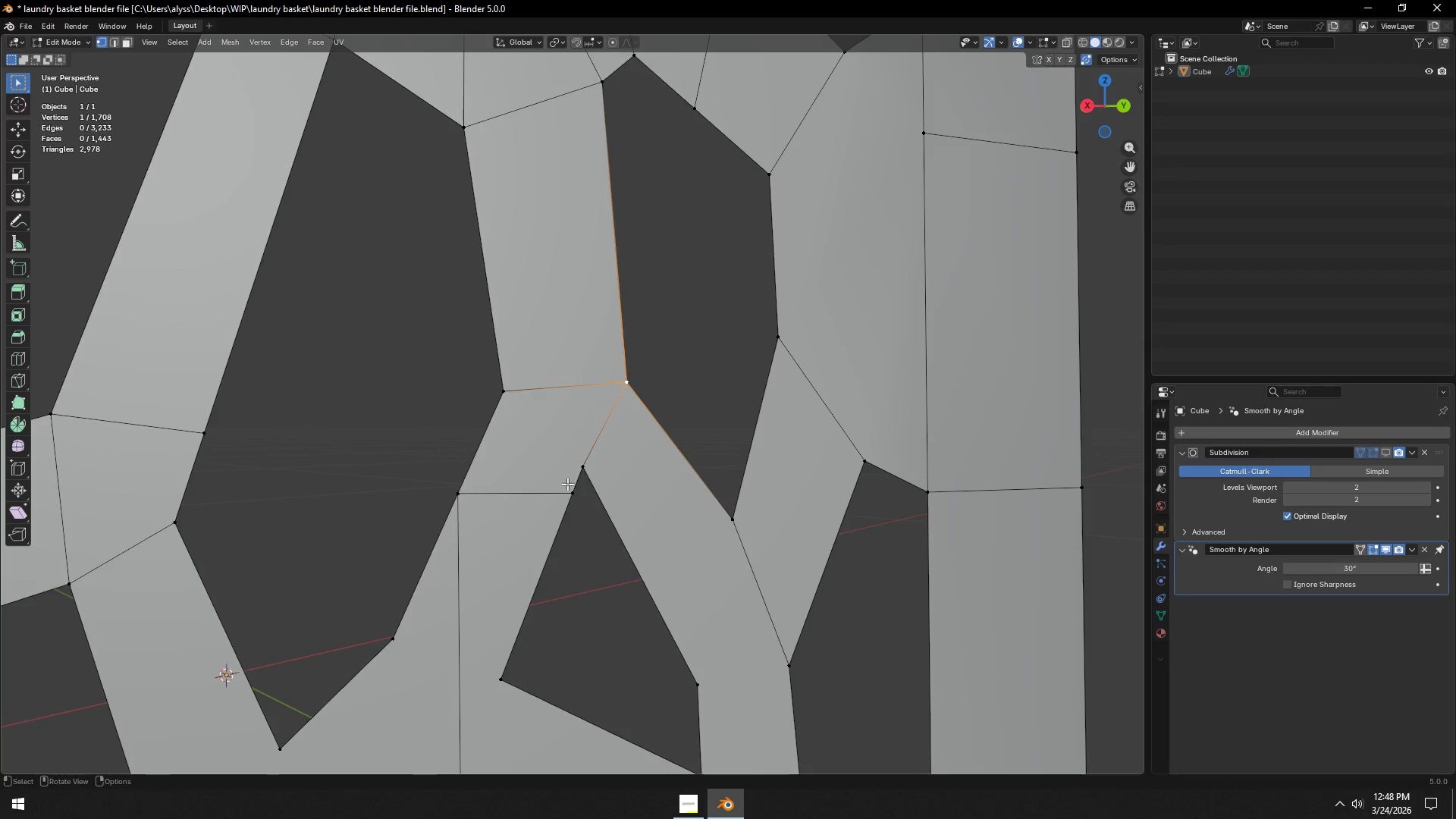 
scroll: coordinate [580, 531], scroll_direction: up, amount: 1.0
 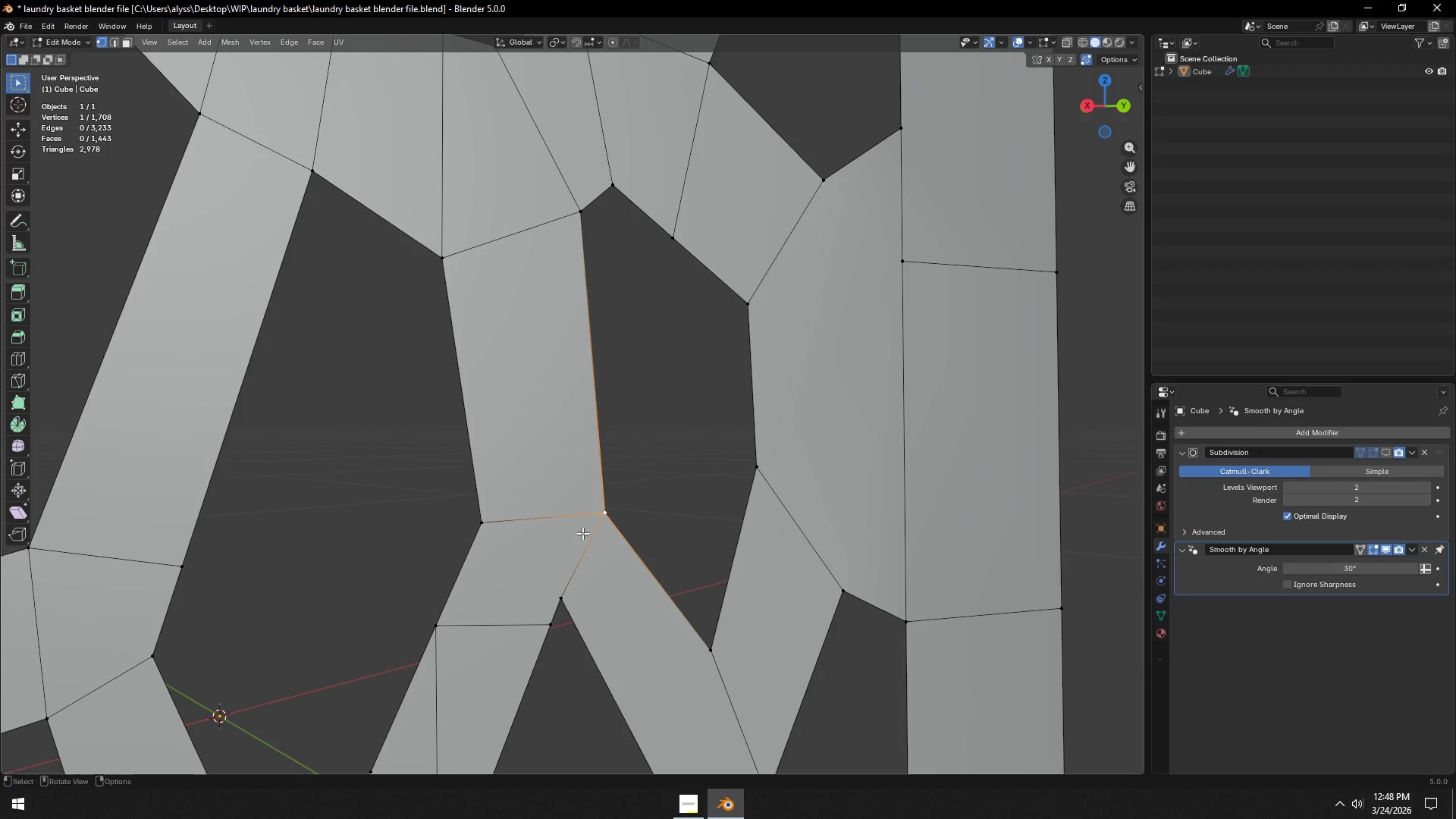 
left_click([567, 494])
 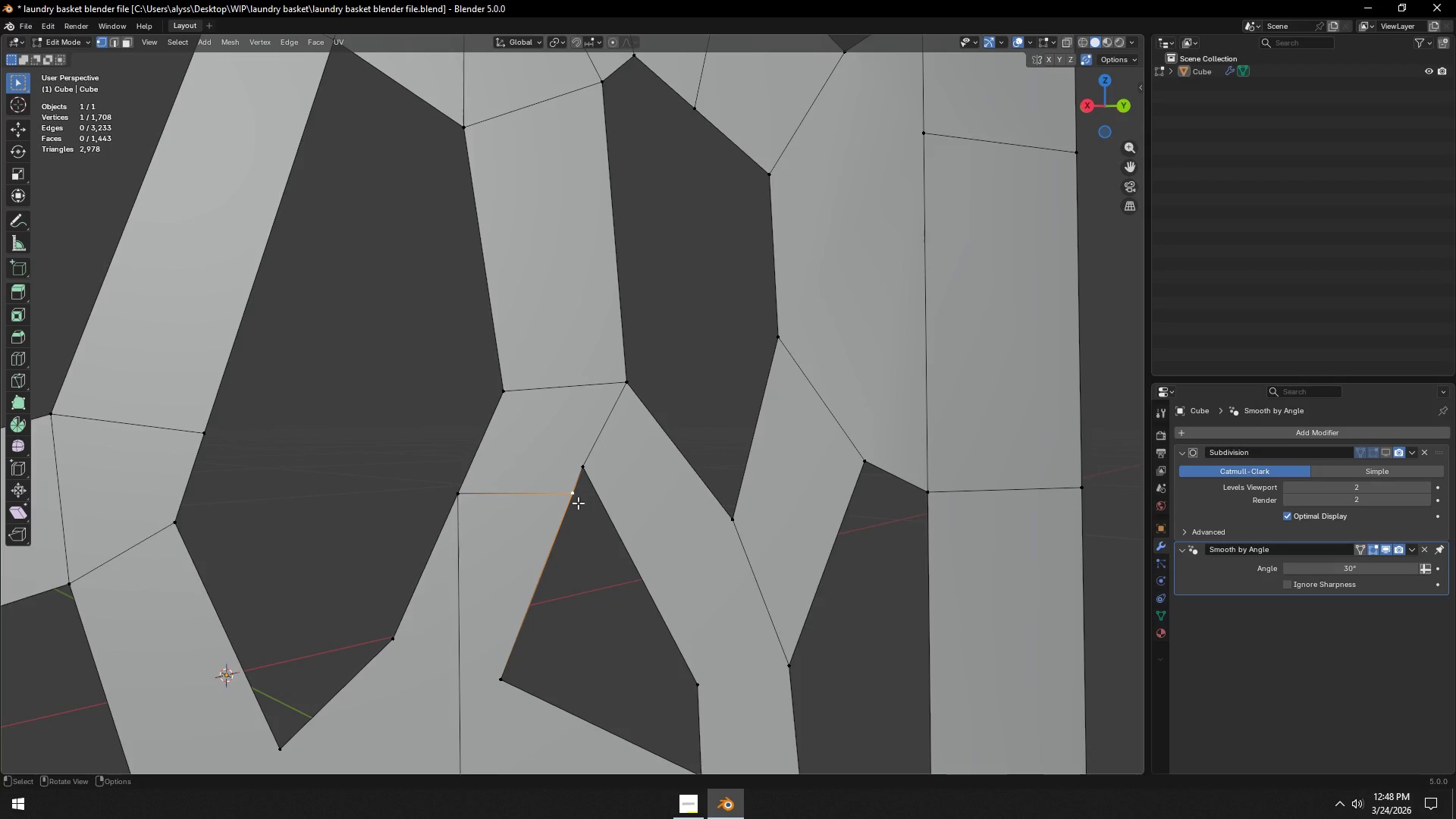 
type(gg)
 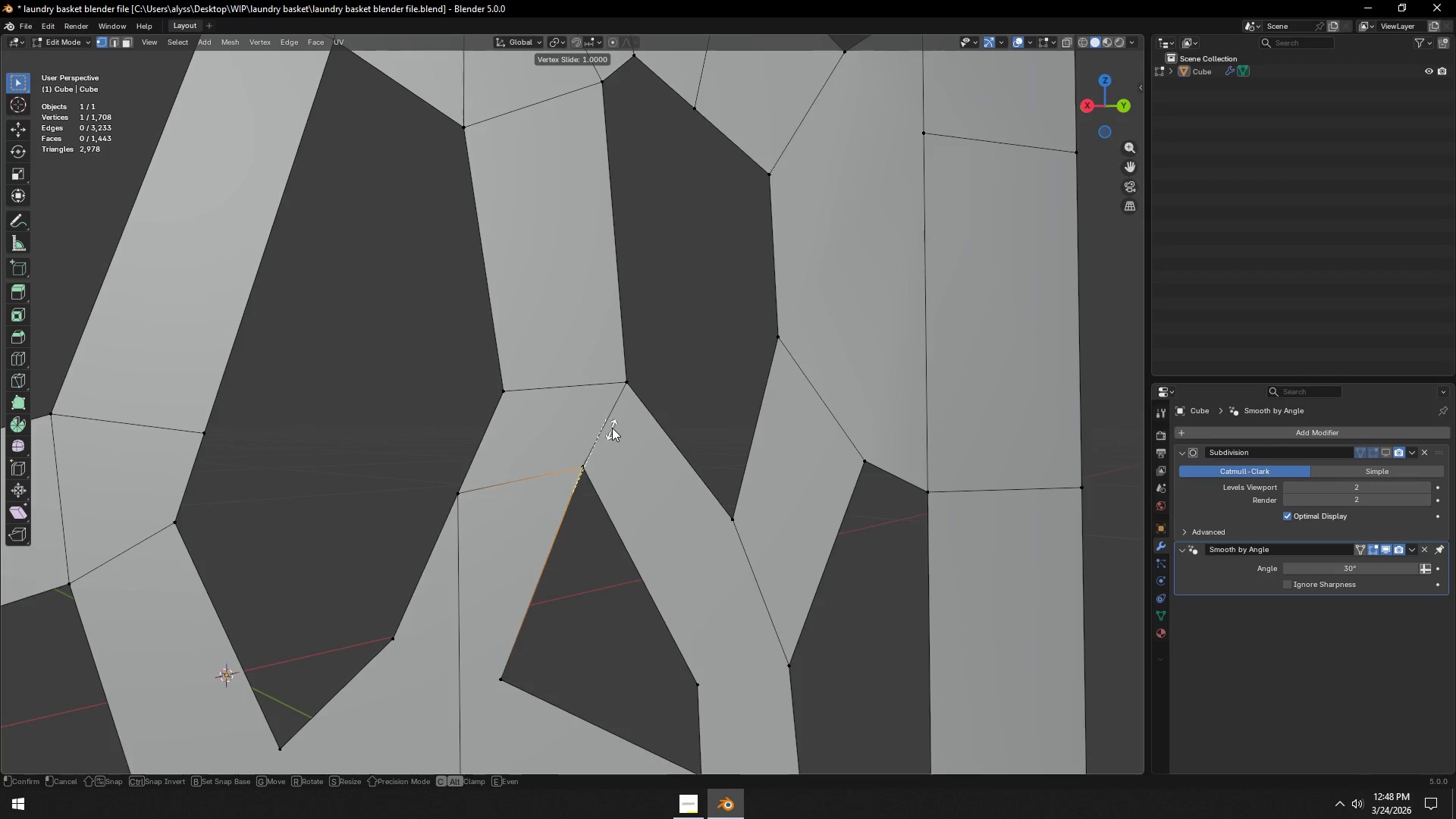 
left_click([612, 428])
 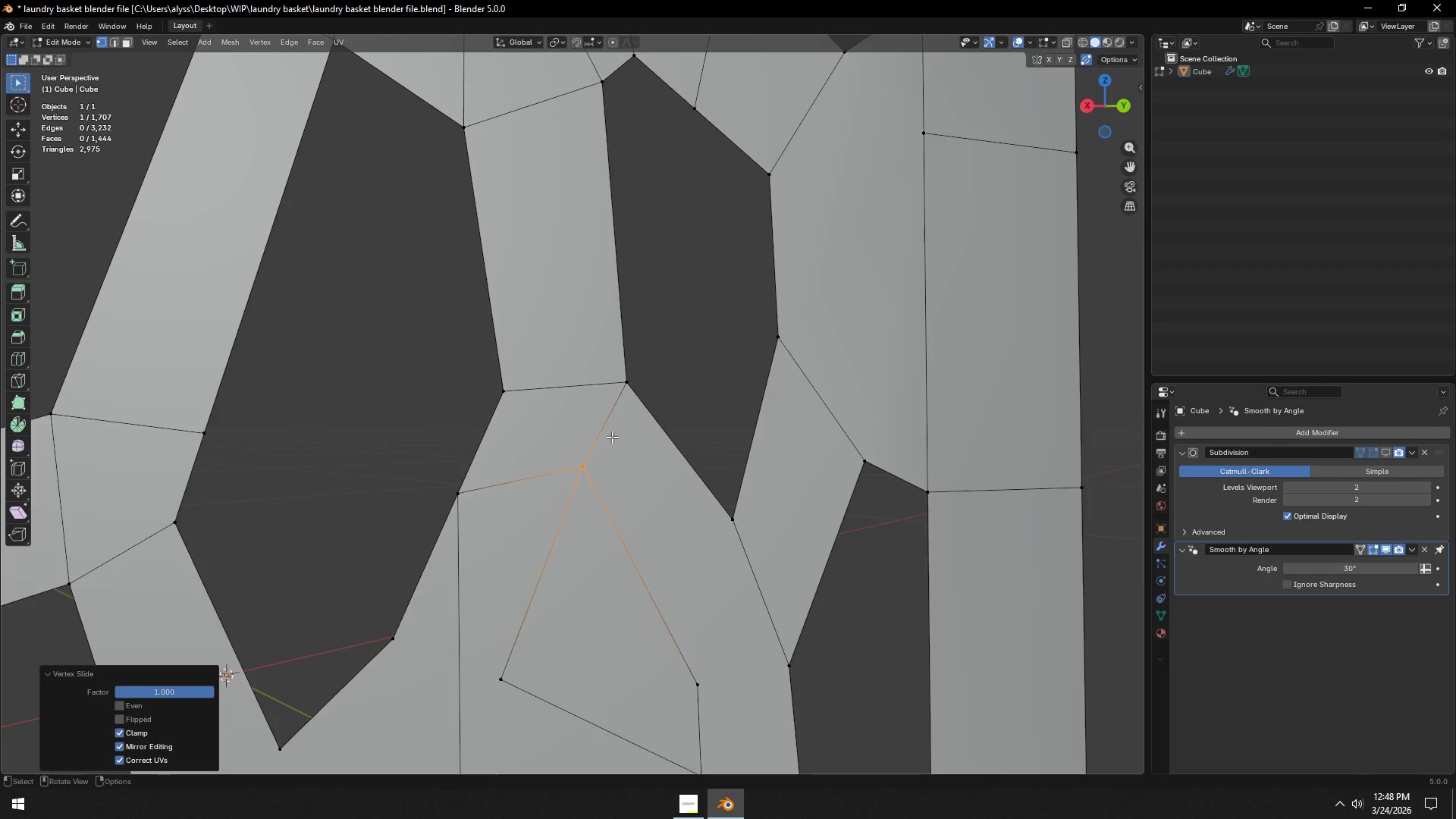 
key(Control+Z)
 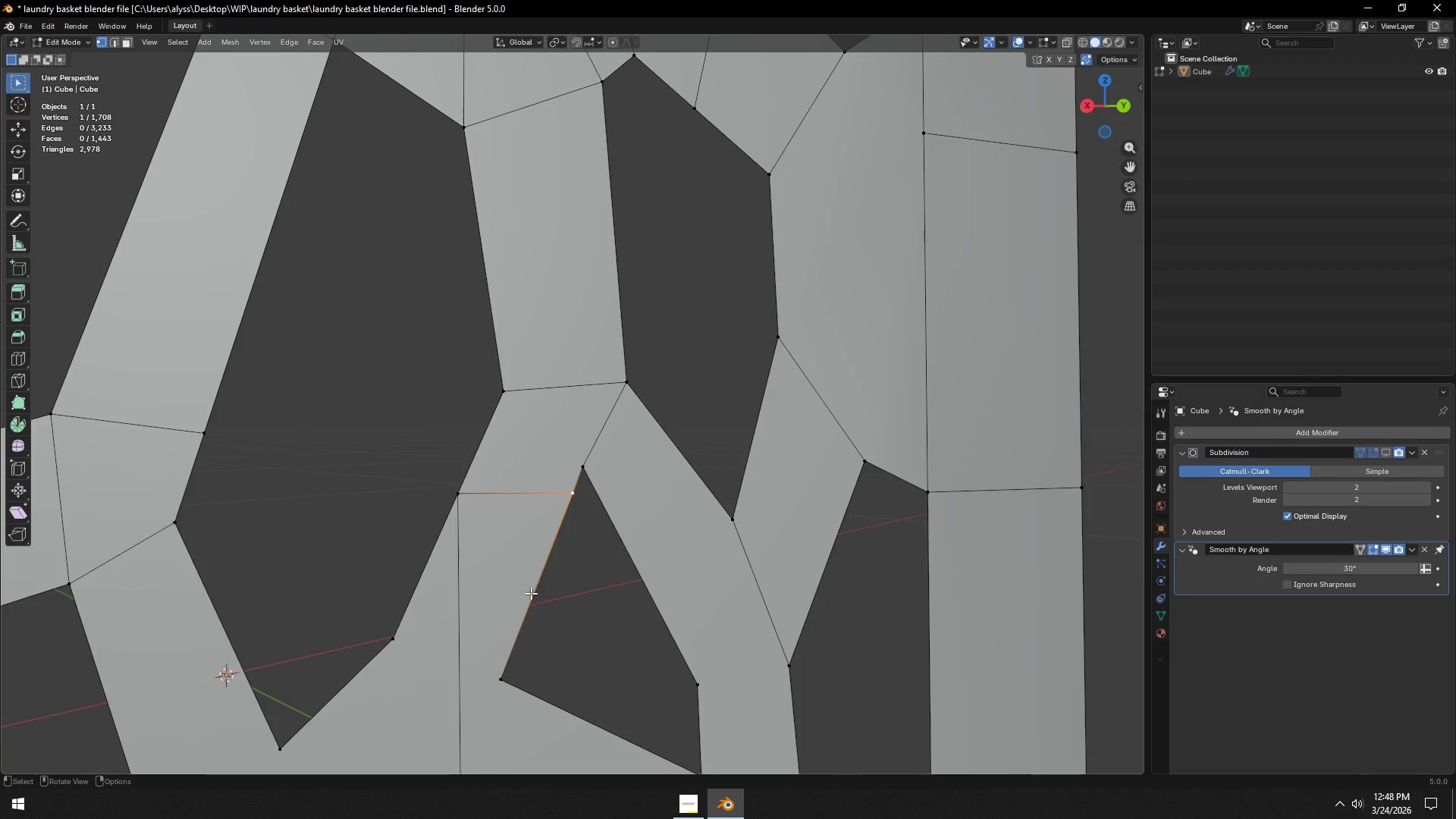 
key(2)
 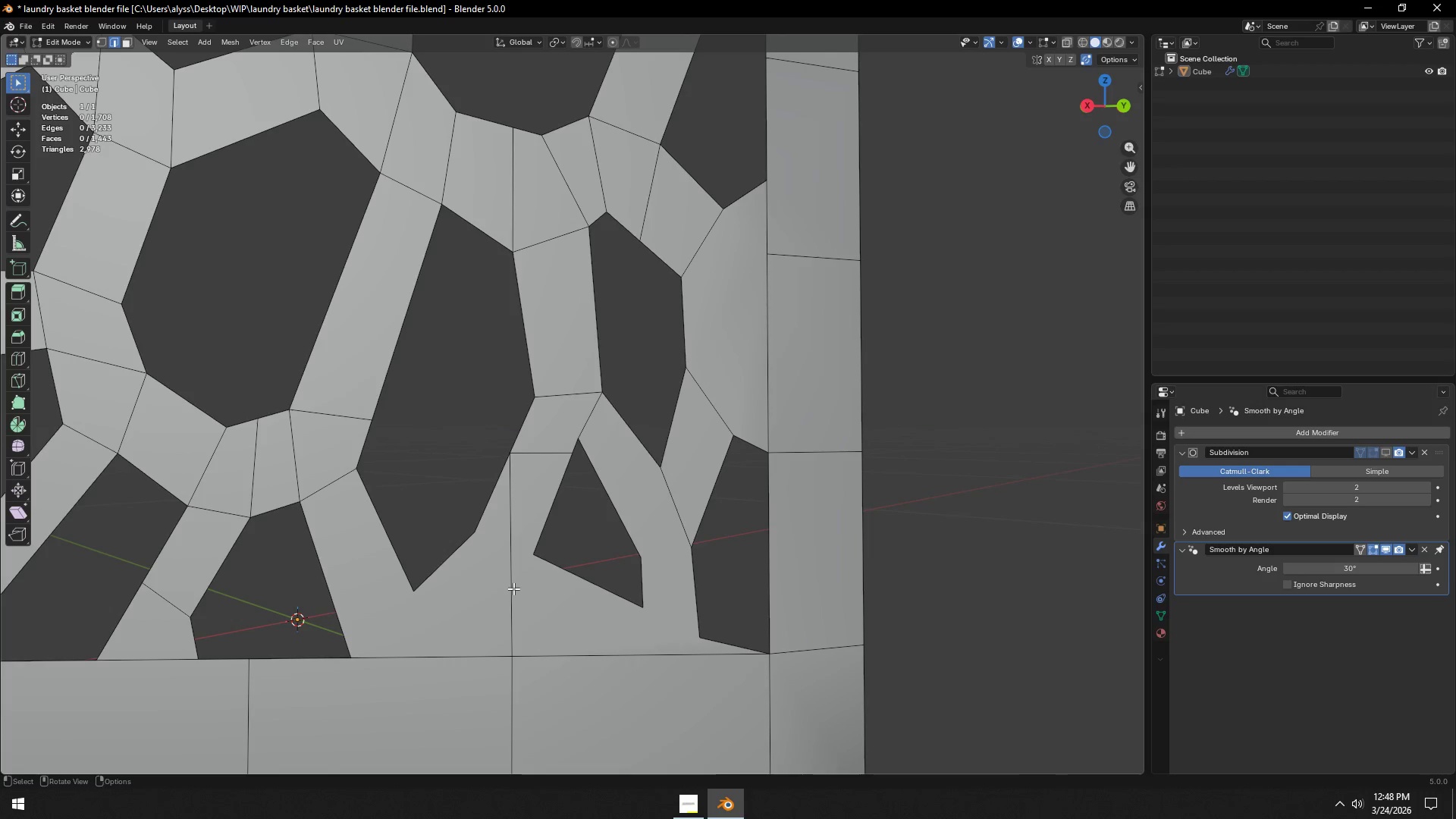 
scroll: coordinate [511, 617], scroll_direction: down, amount: 1.0
 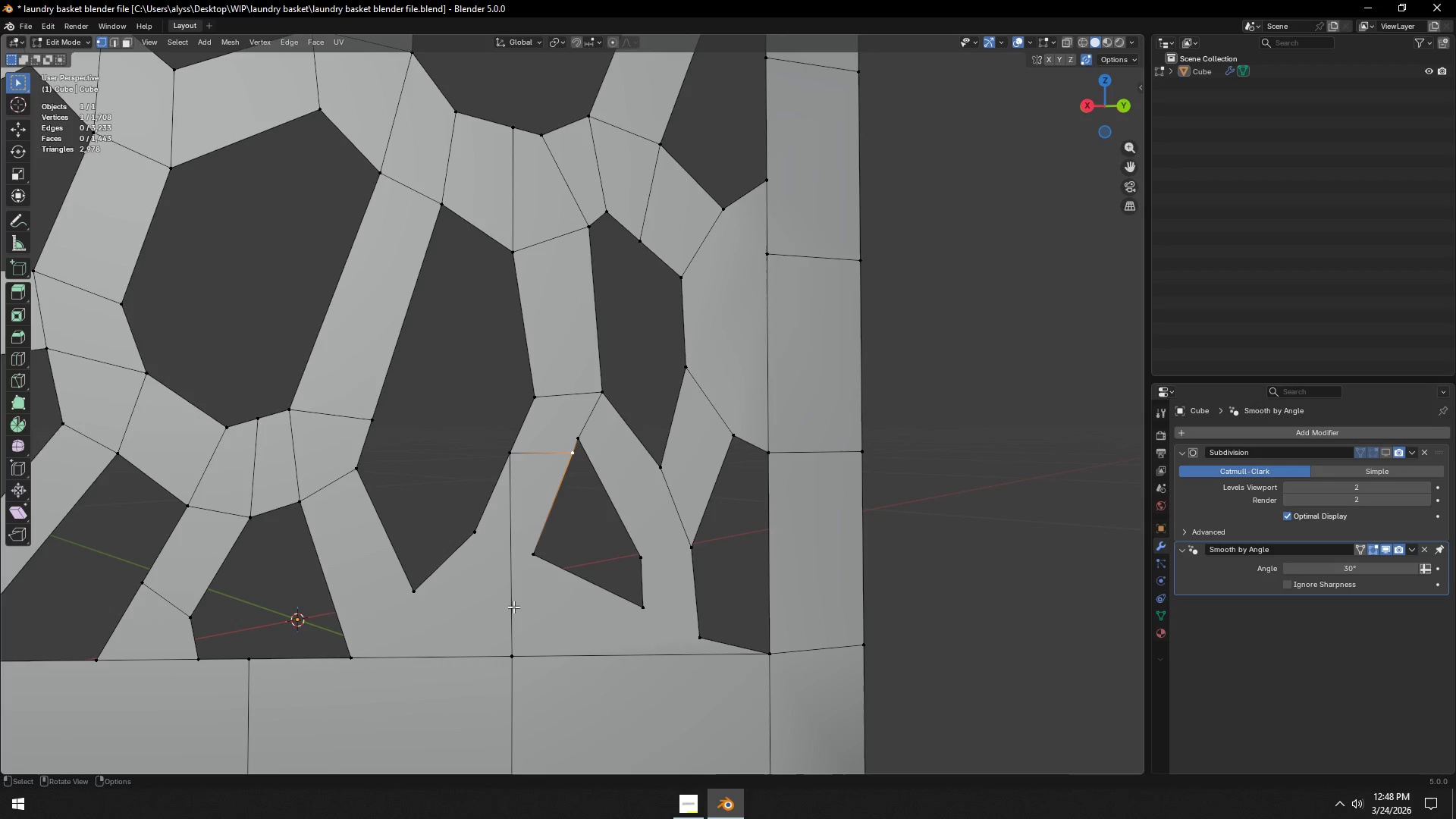 
left_click([513, 588])
 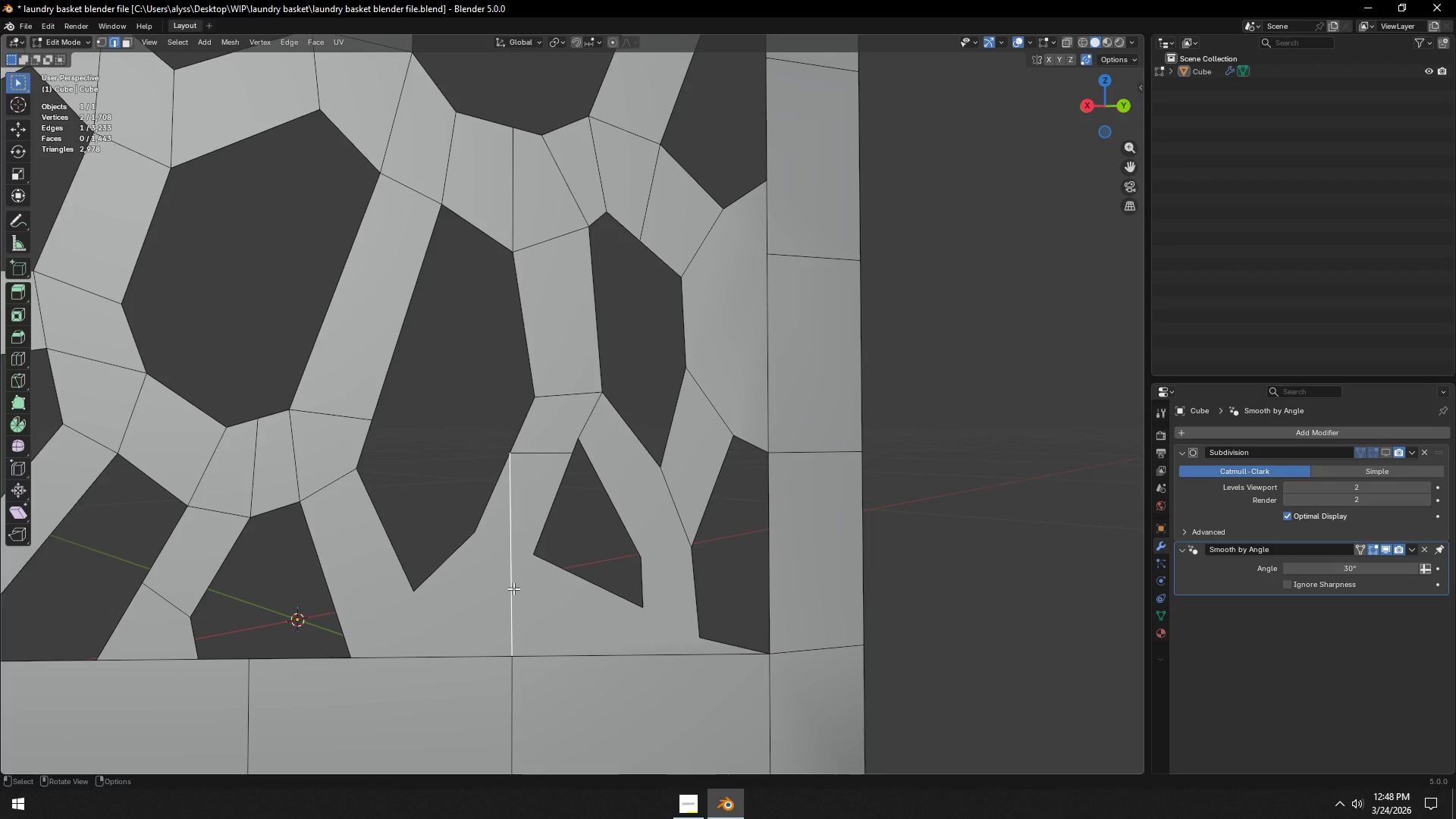 
key(X)
 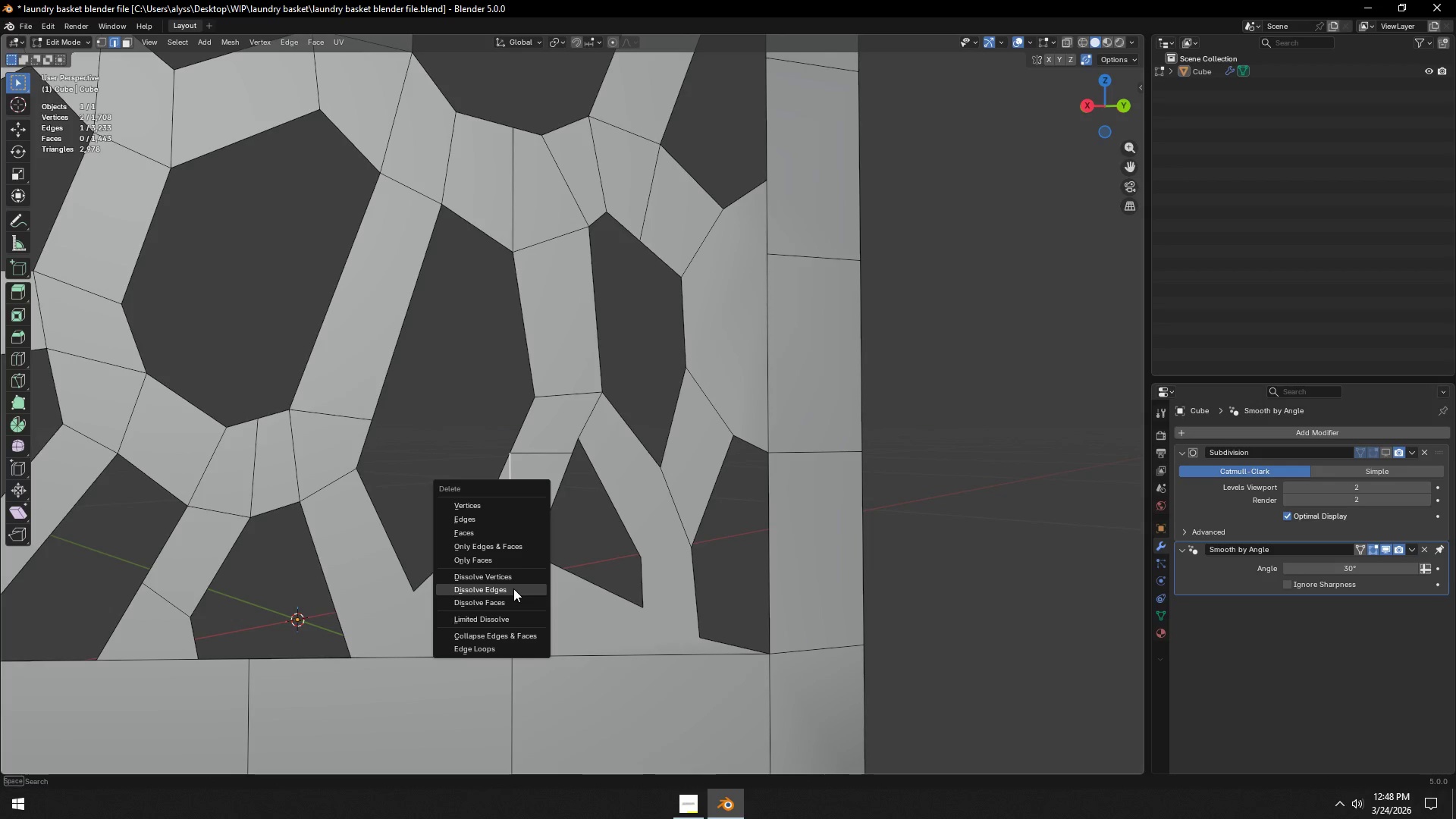 
left_click([513, 588])
 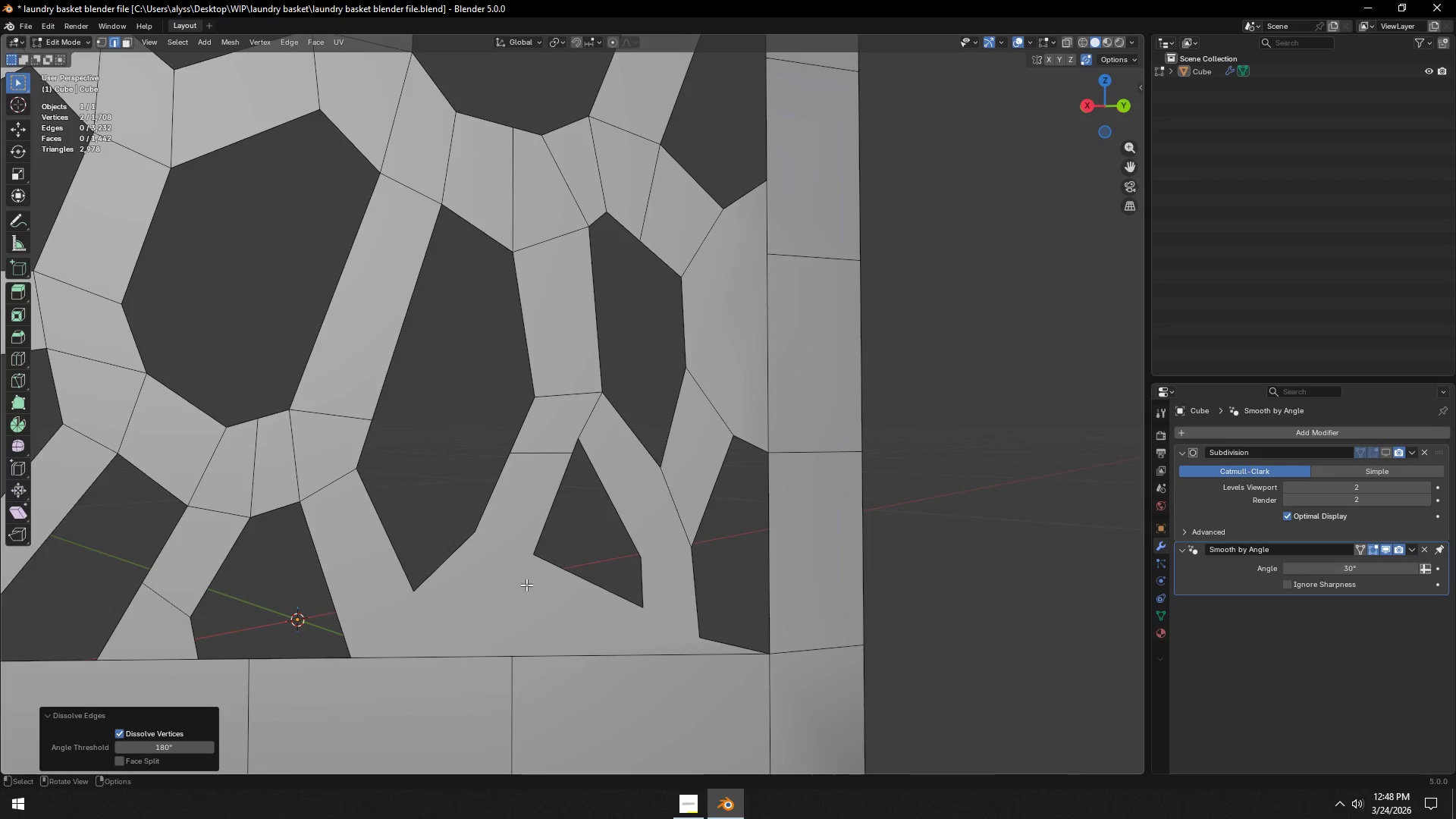 
key(1)
 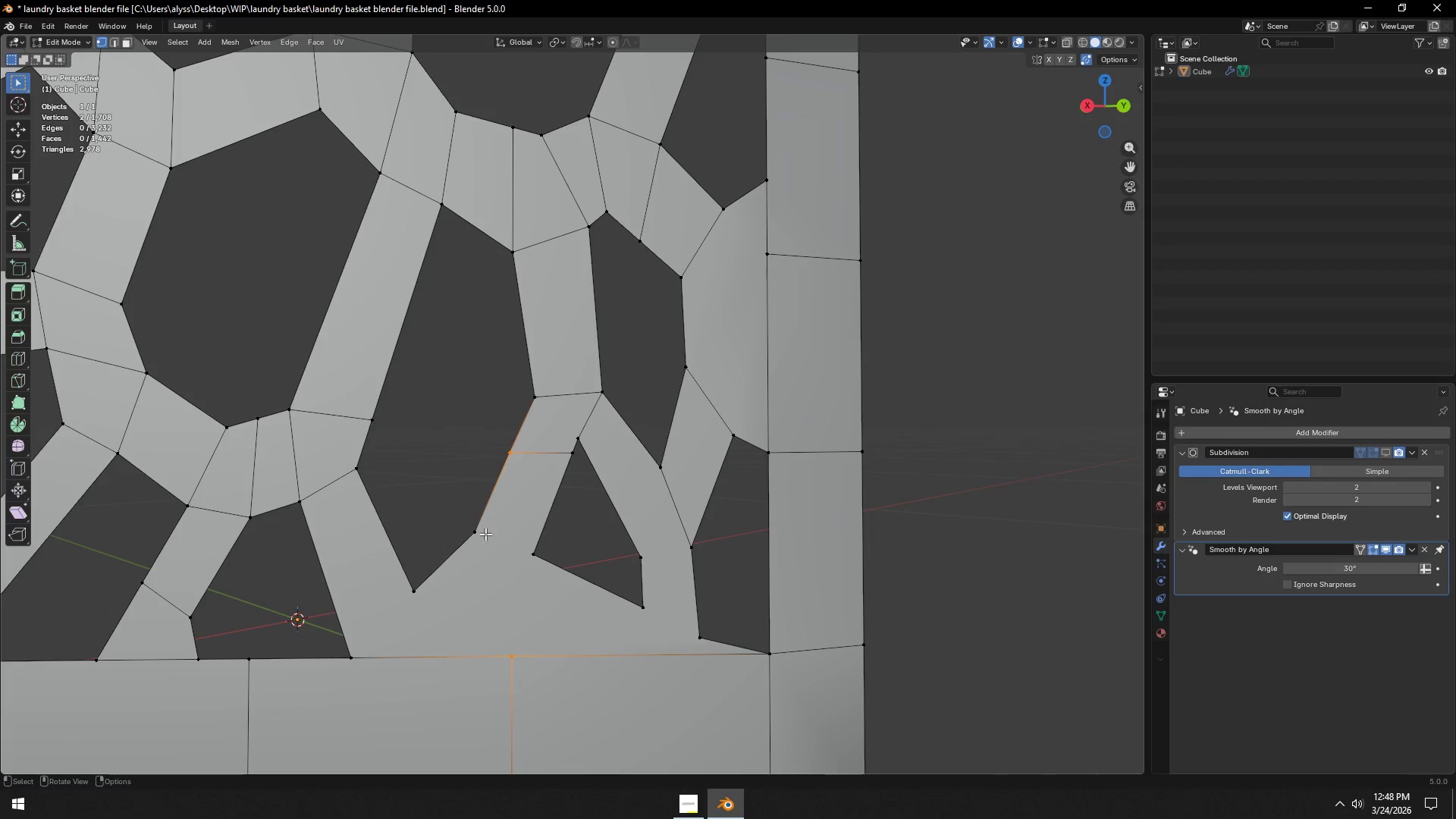 
left_click([481, 530])
 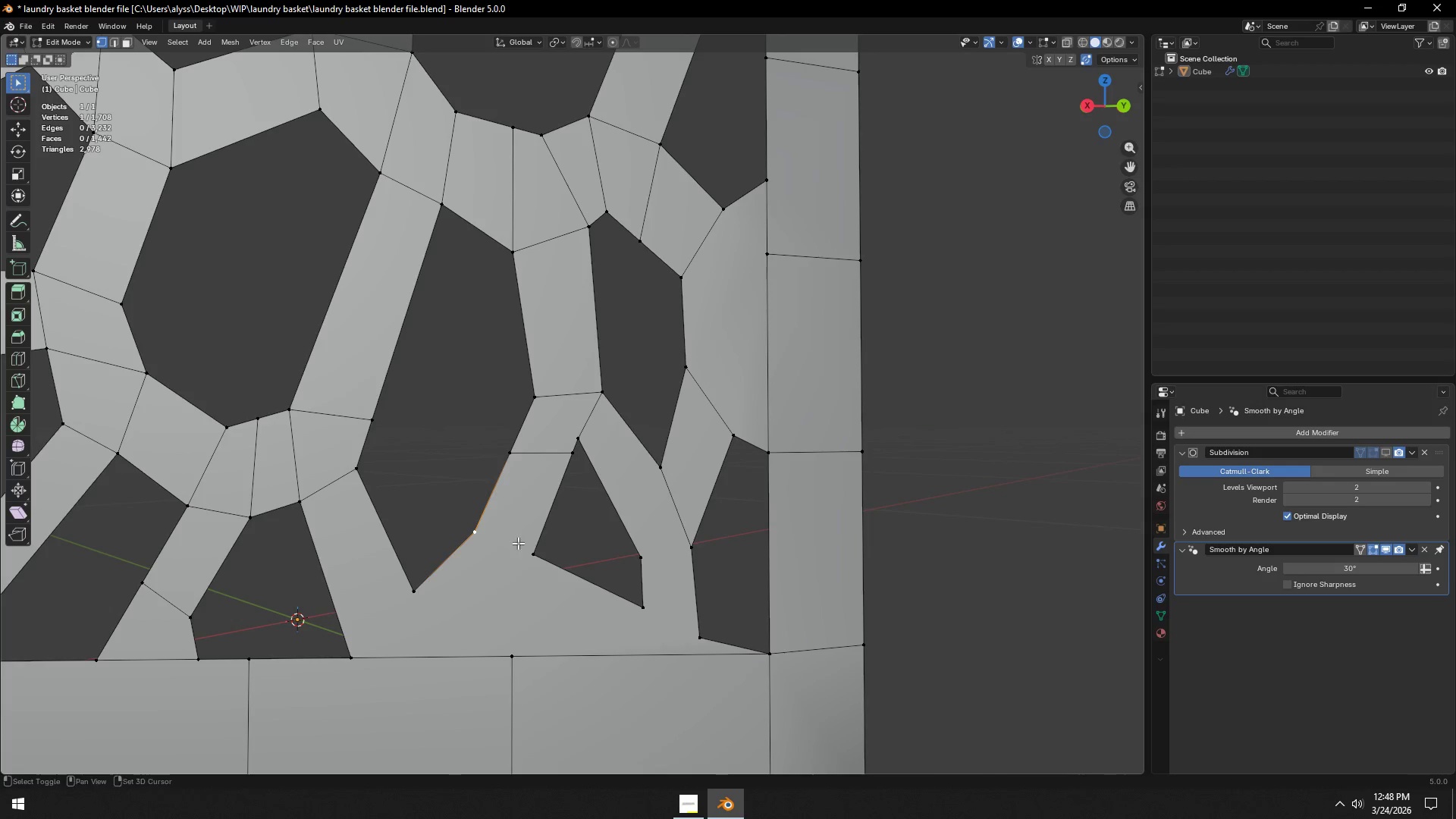 
key(Shift+ShiftLeft)
 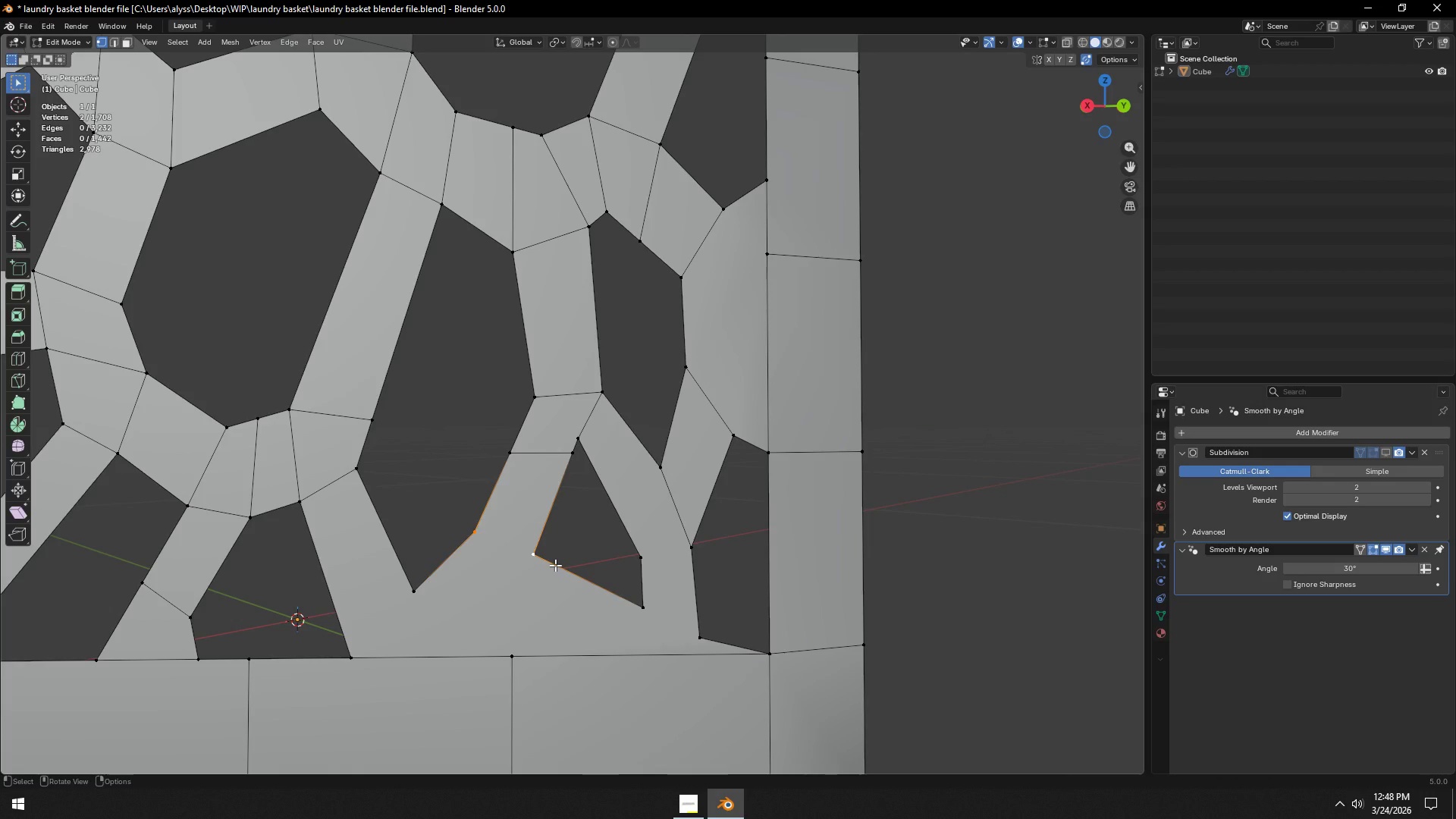 
key(J)
 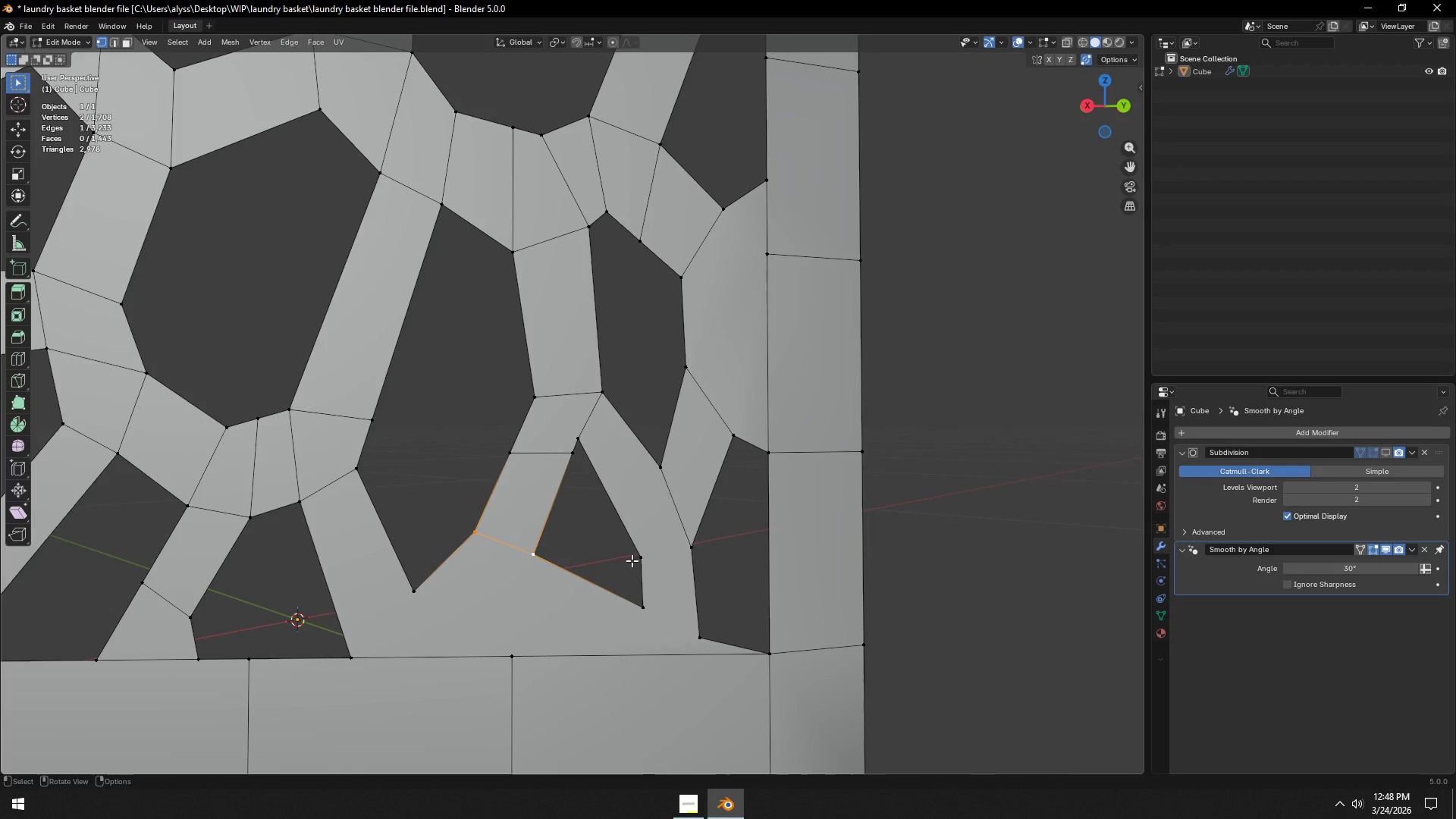 
left_click([638, 556])
 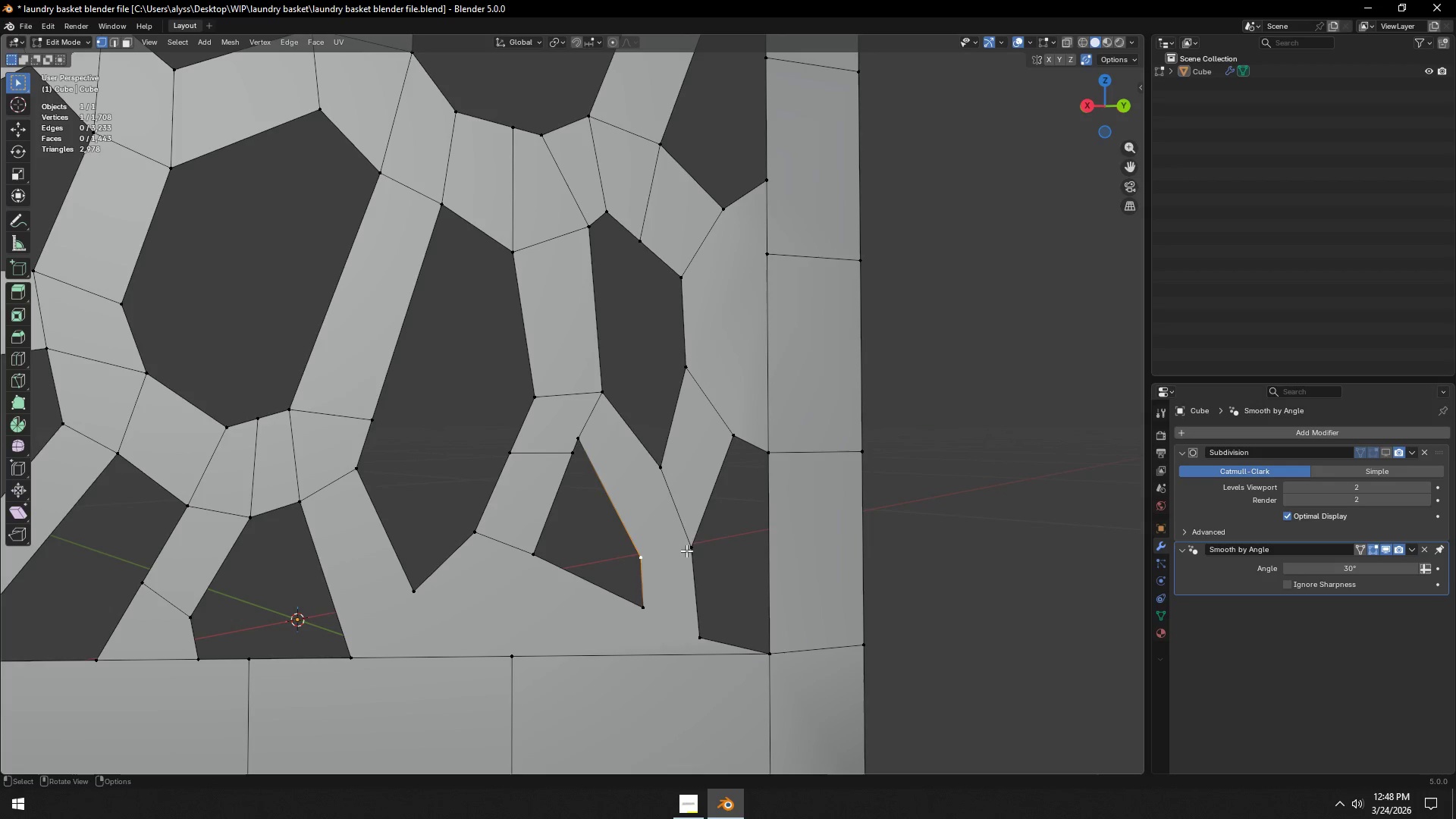 
hold_key(key=ShiftLeft, duration=0.42)
left_click([696, 548])
 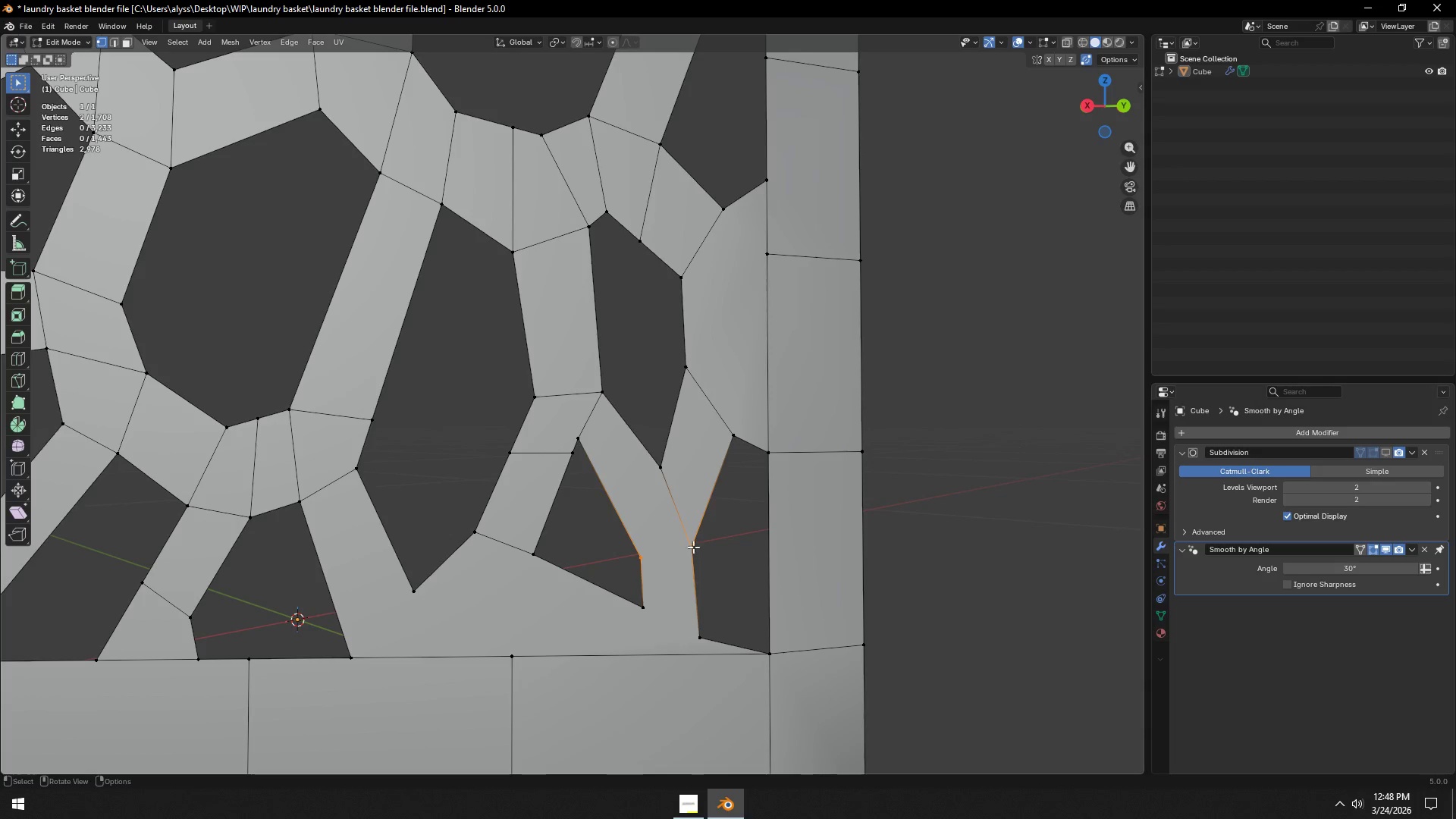 
type(j3)
 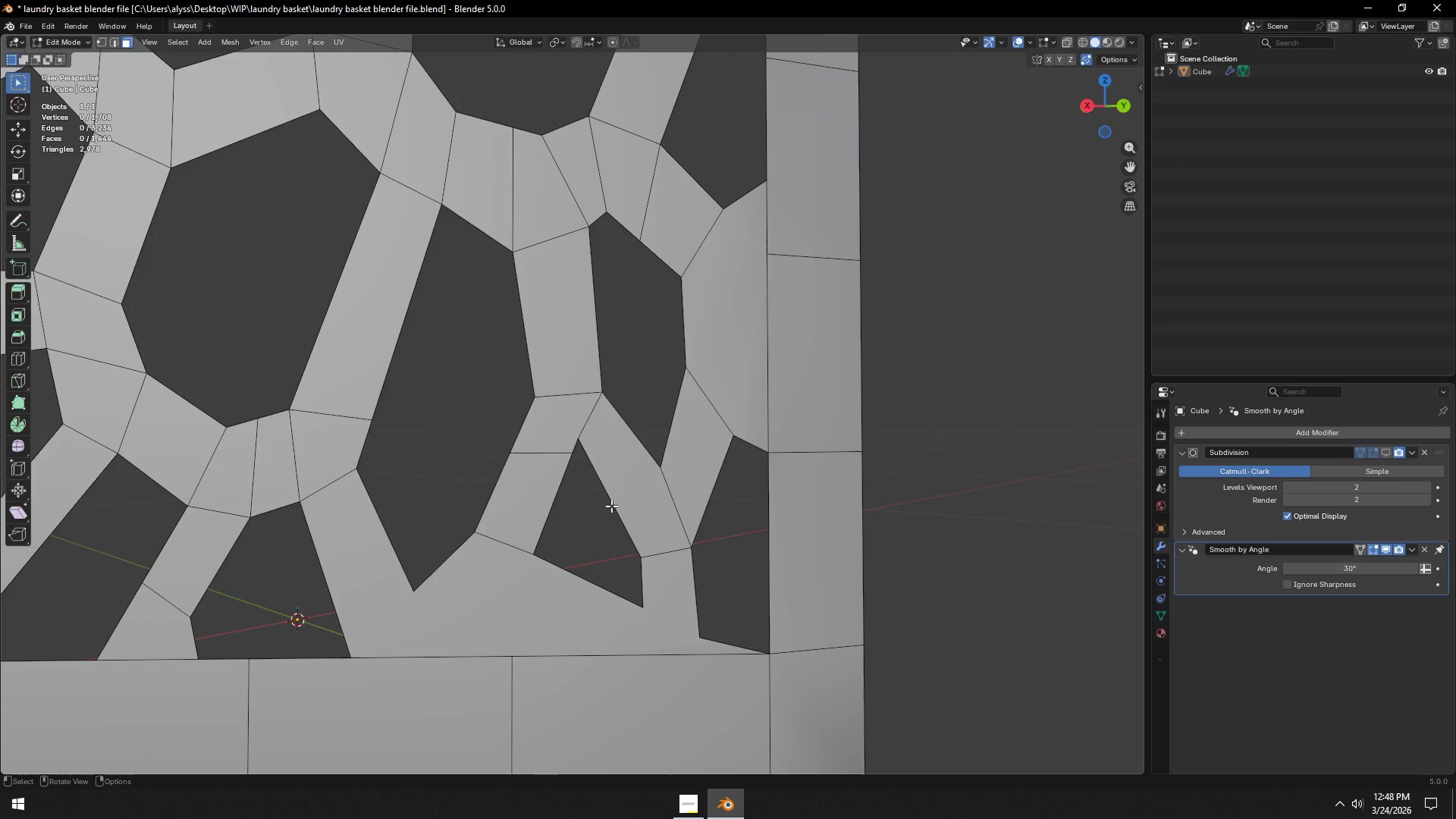 
left_click([611, 506])
 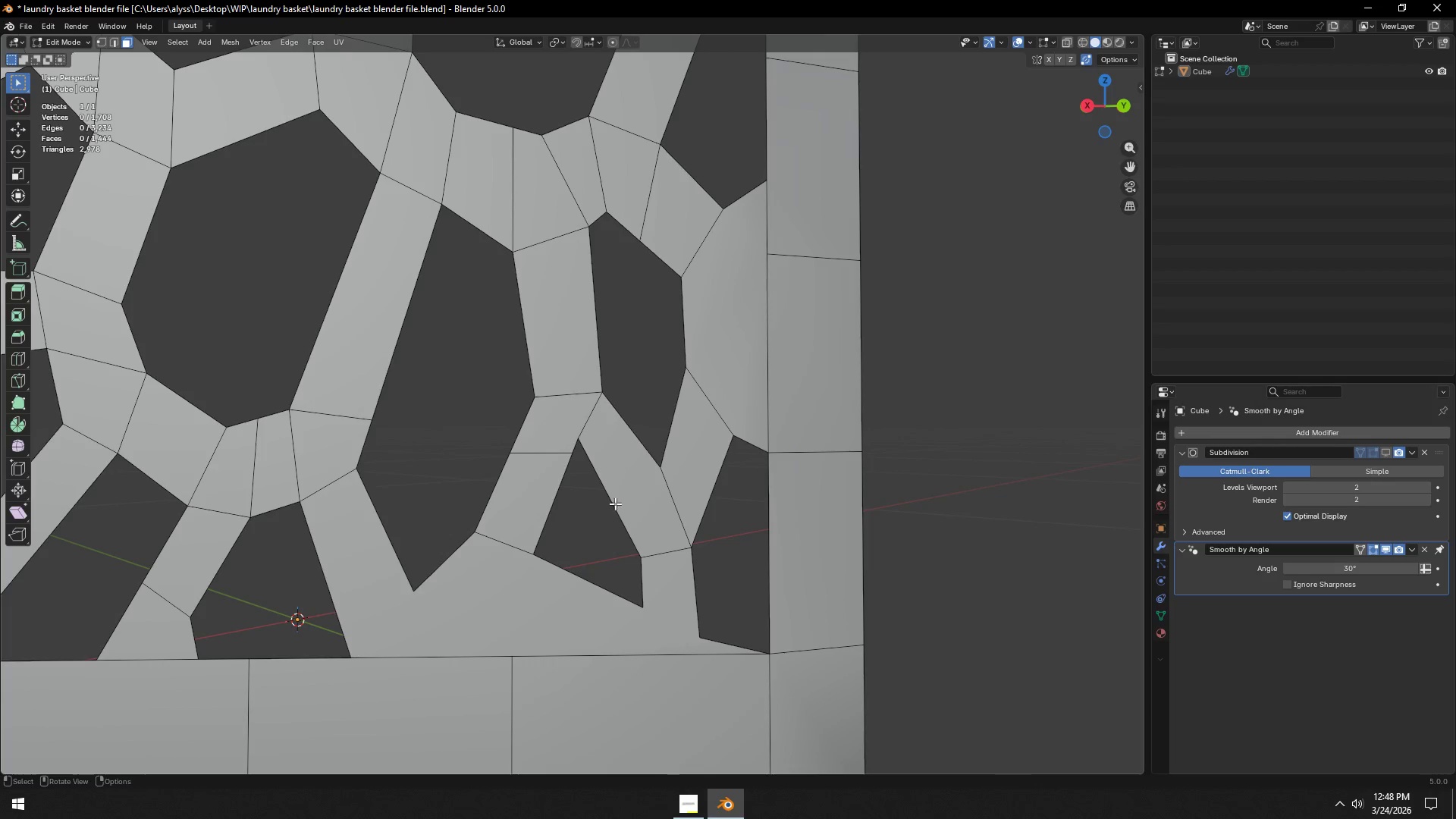 
left_click([615, 503])
 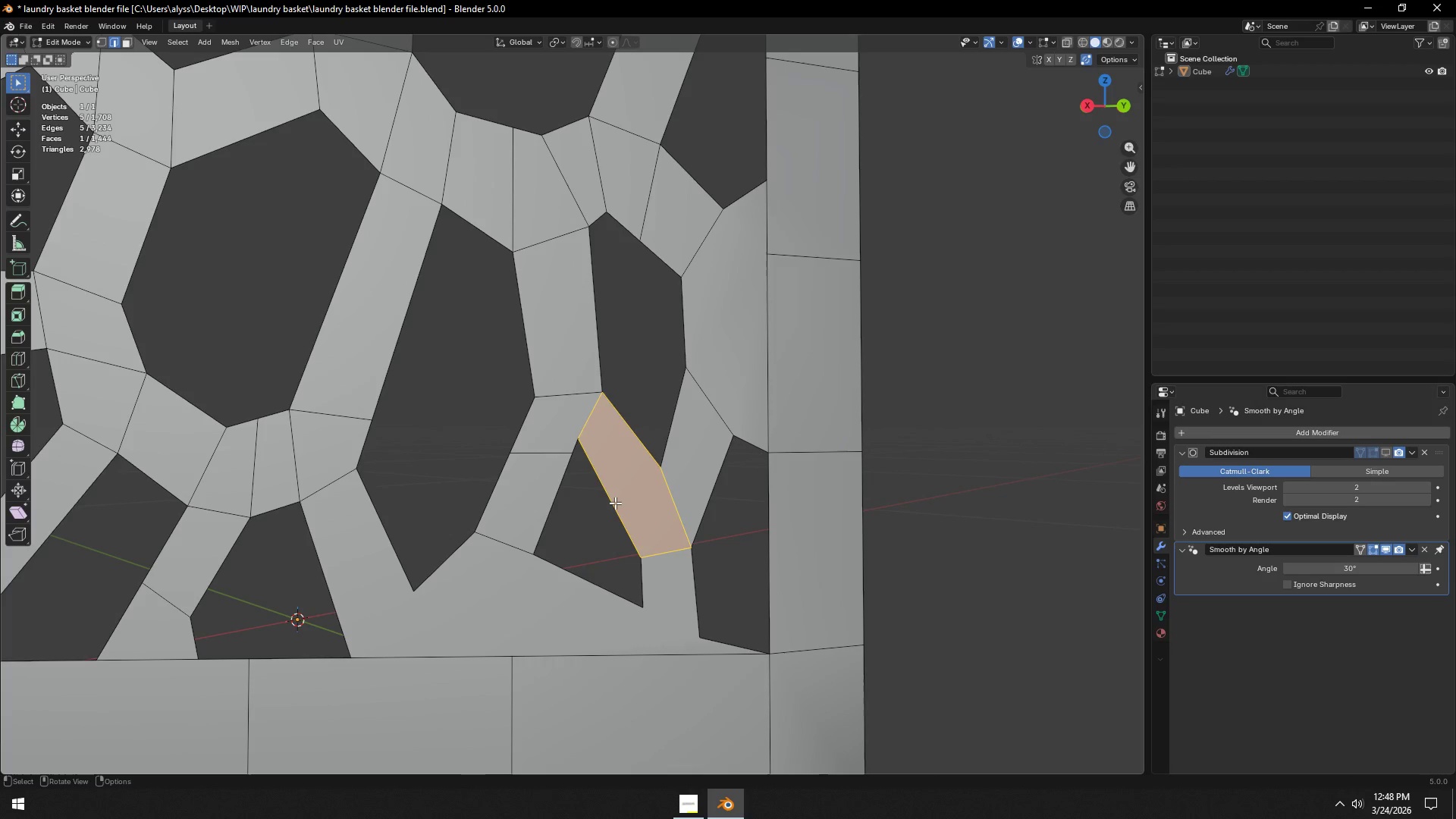 
key(2)
 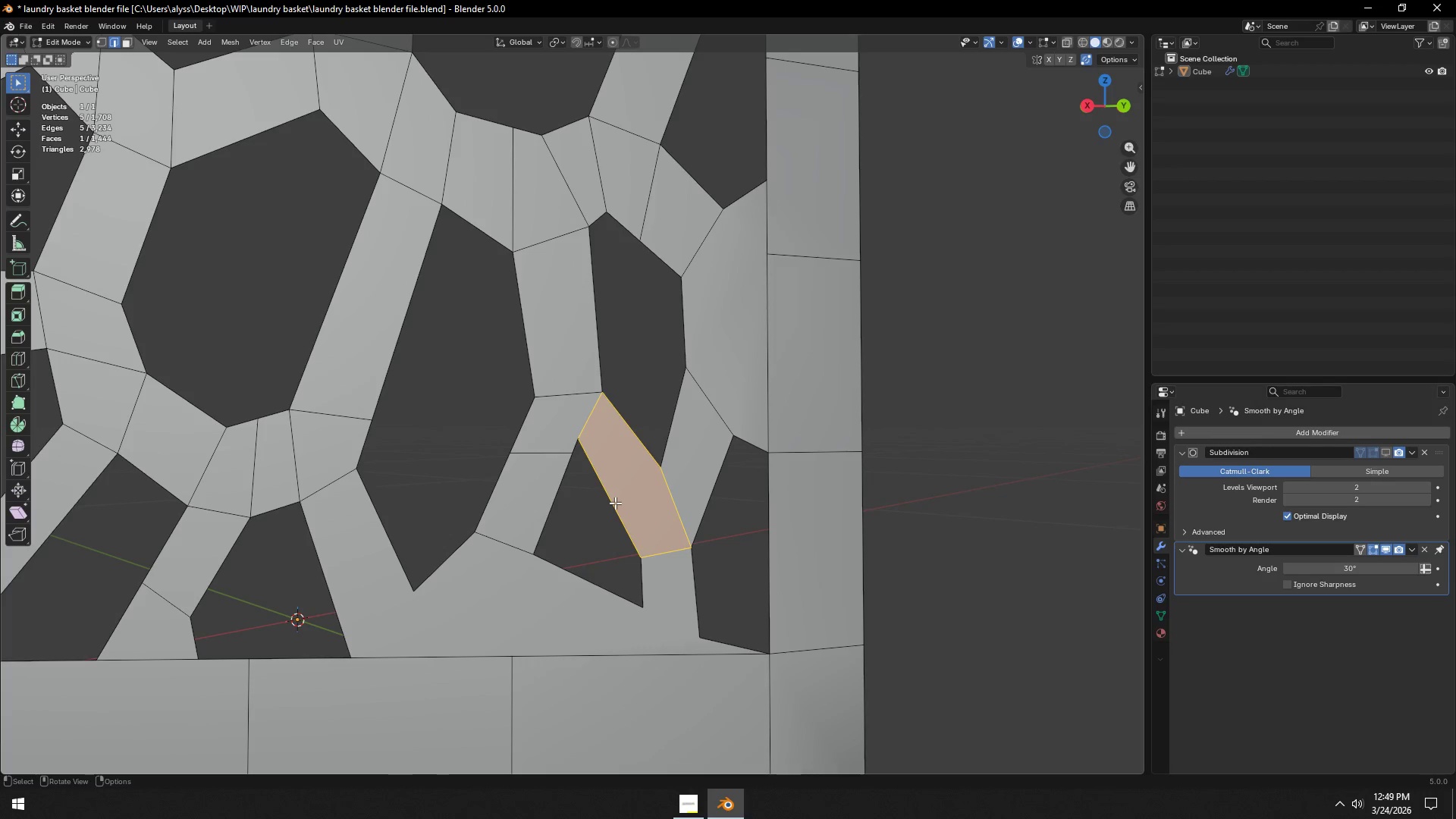 
left_click([615, 503])
 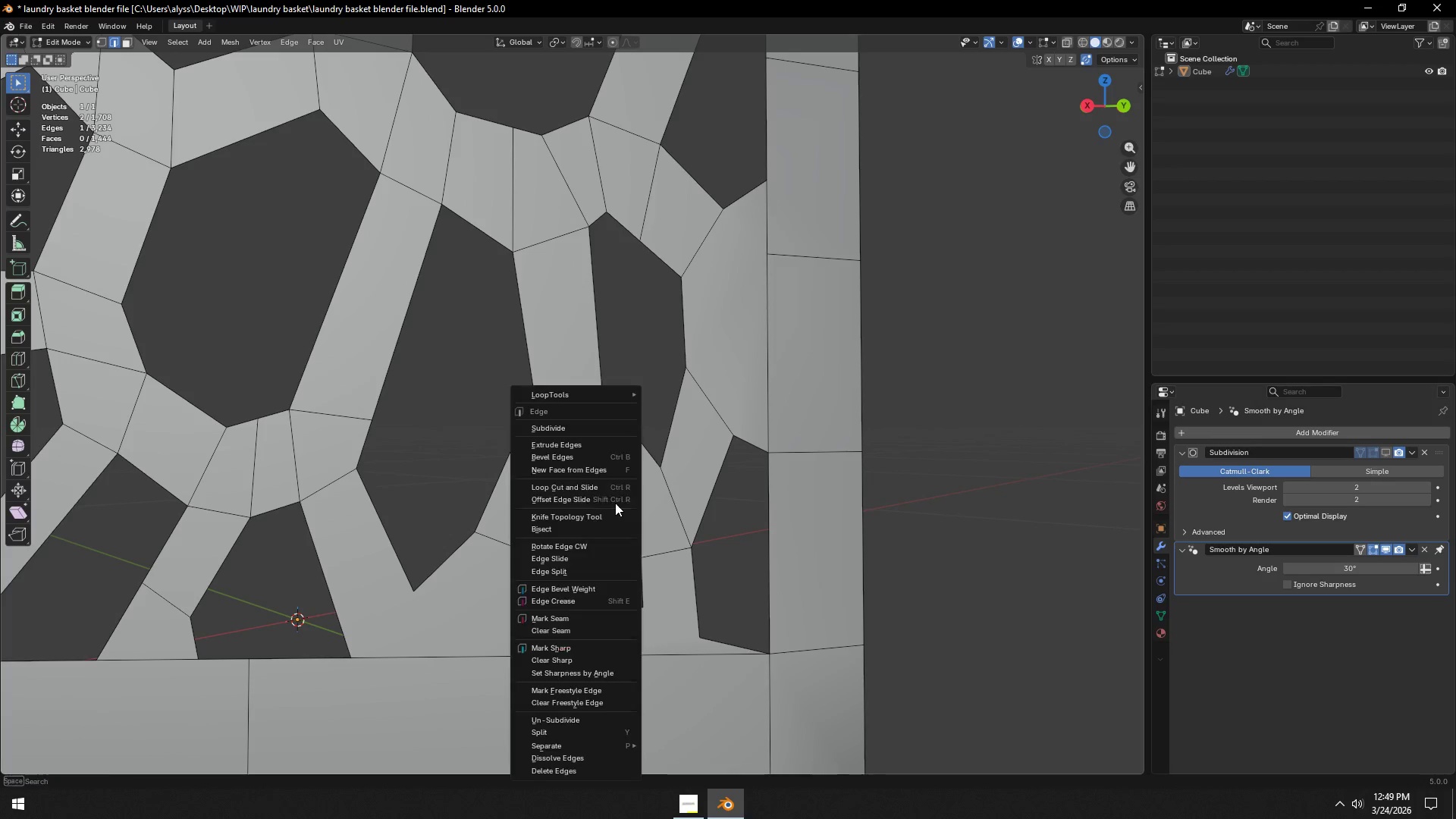 
right_click([615, 503])
 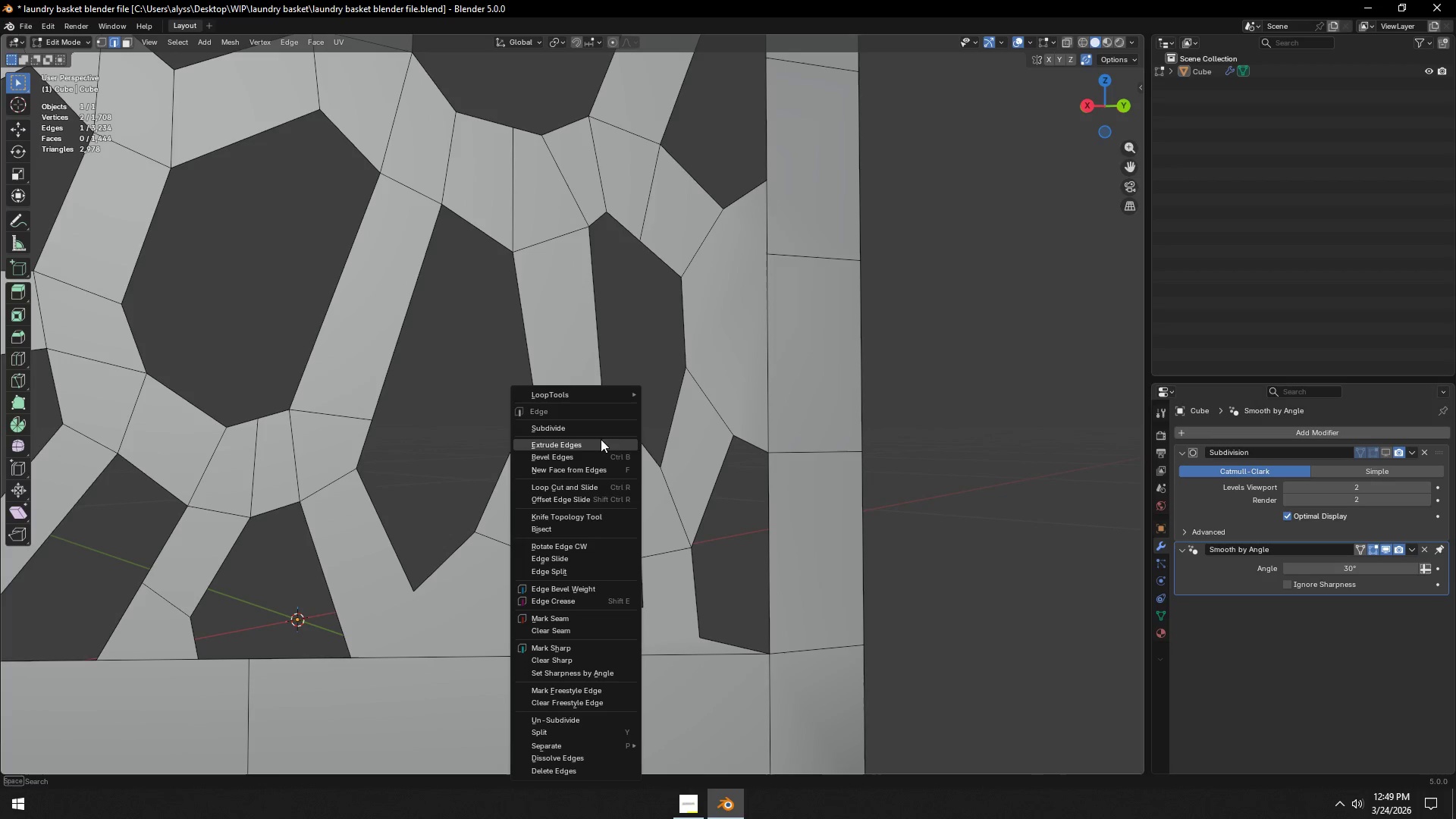 
left_click([600, 431])
 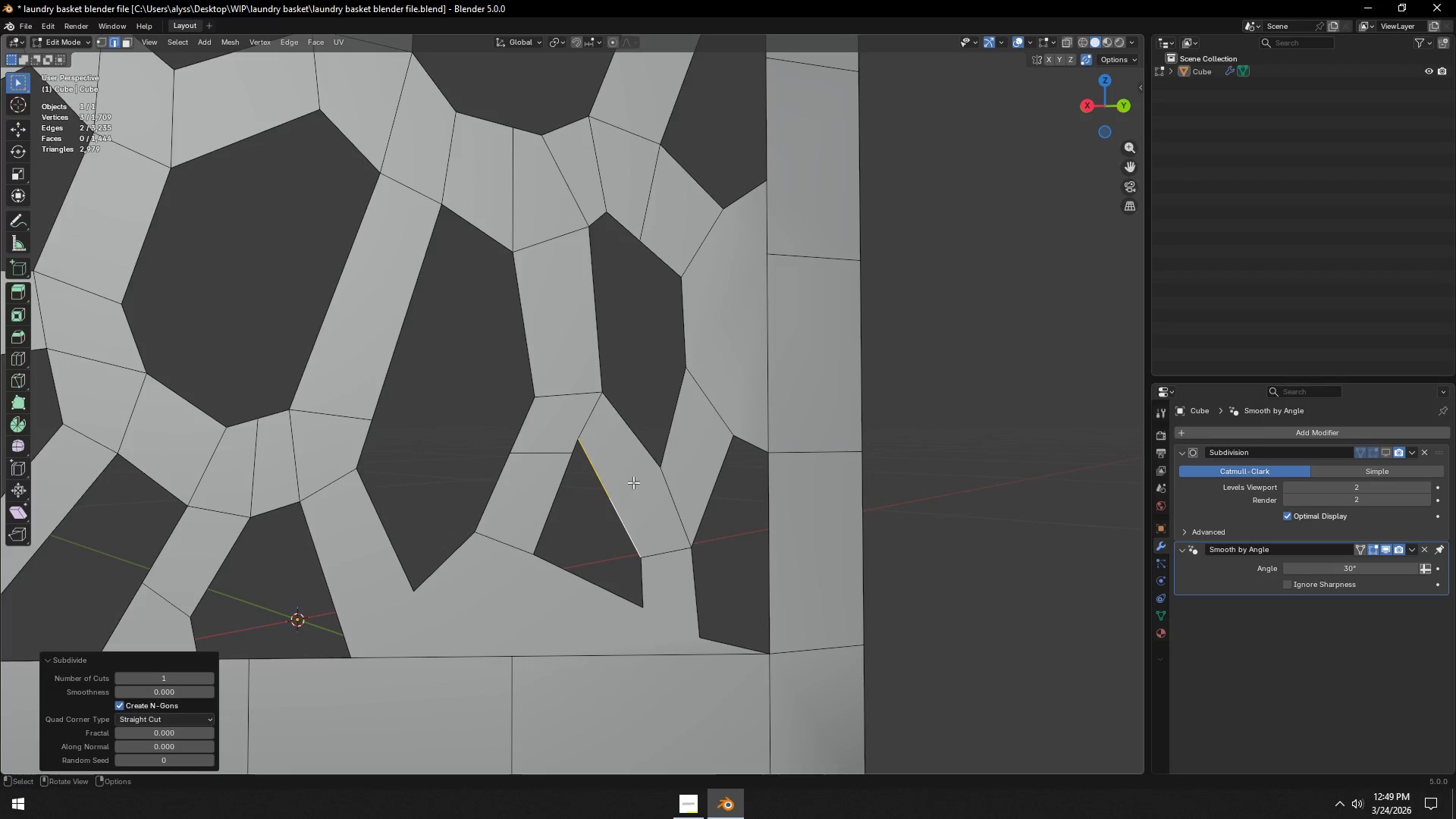 
key(1)
 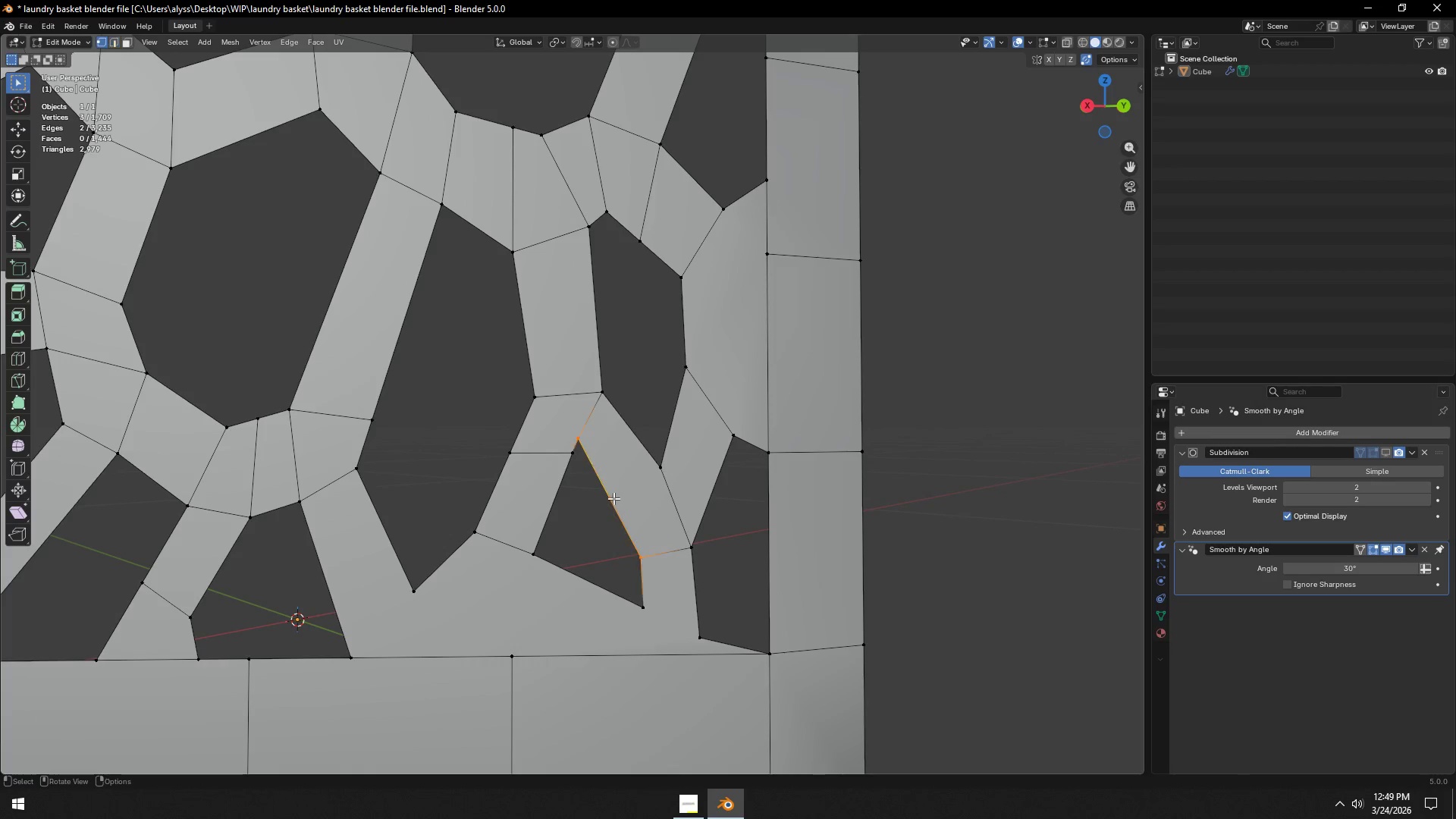 
left_click([613, 498])
 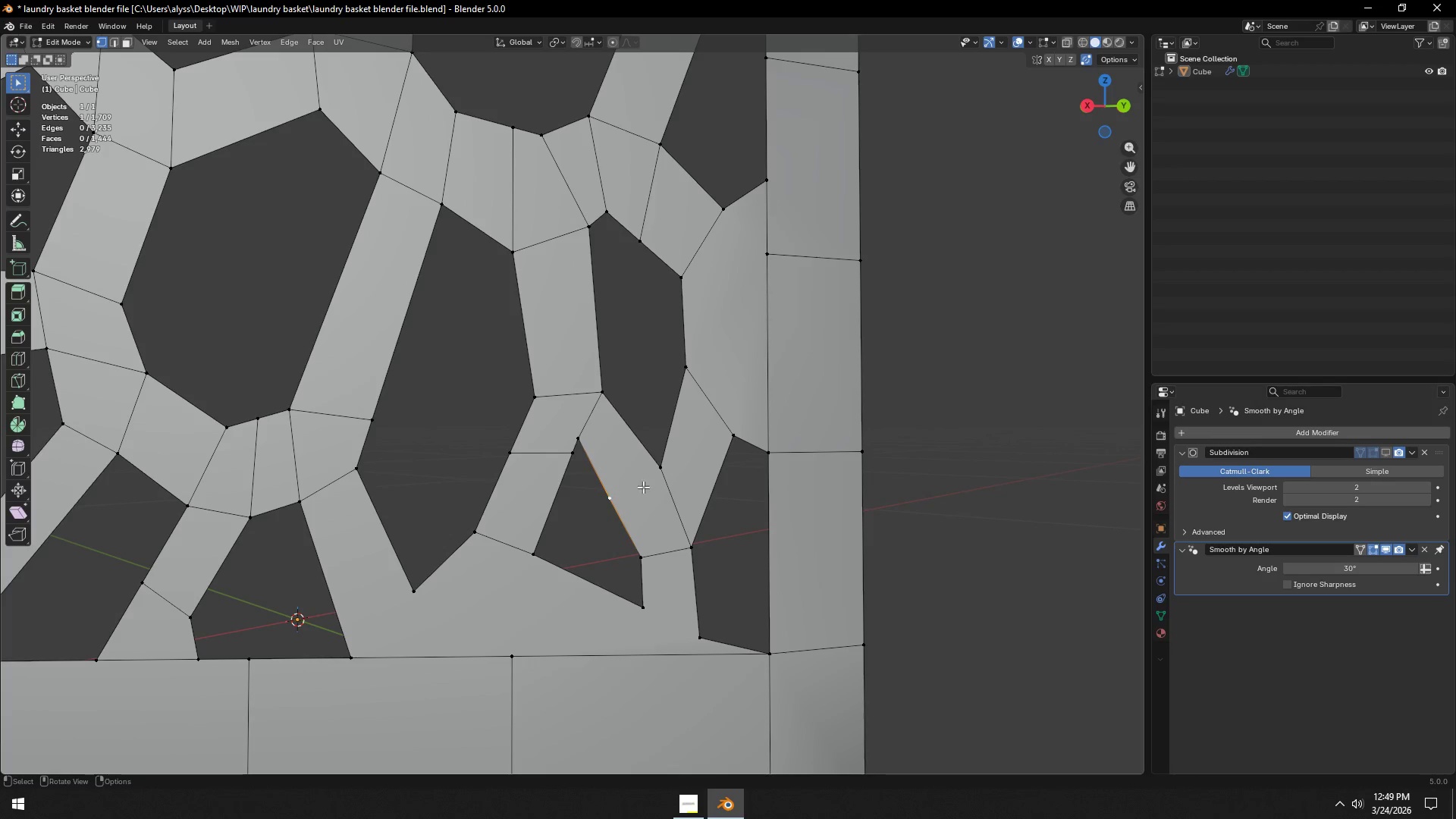 
hold_key(key=ShiftLeft, duration=0.31)
double_click([664, 474])
 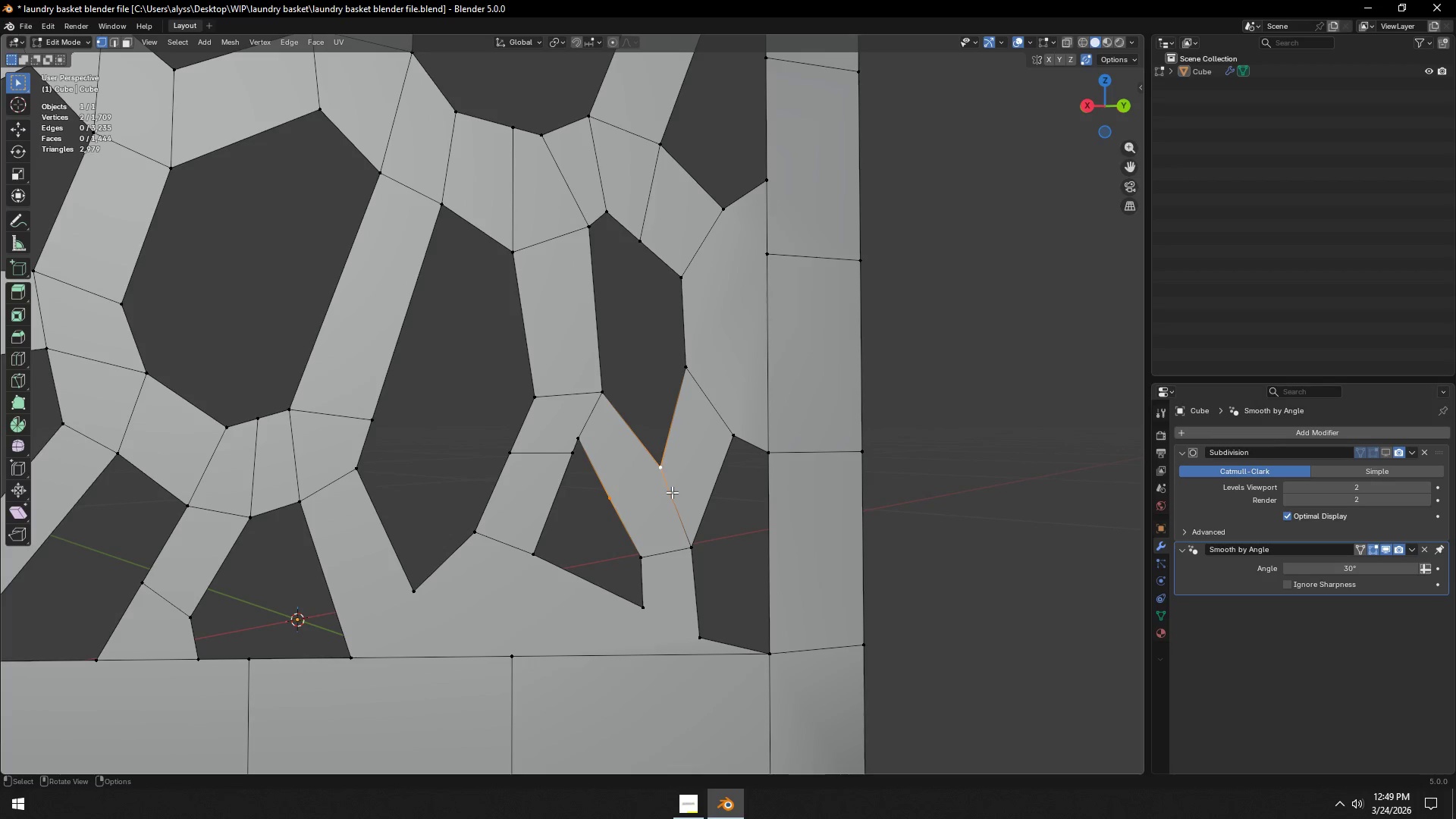 
key(J)
 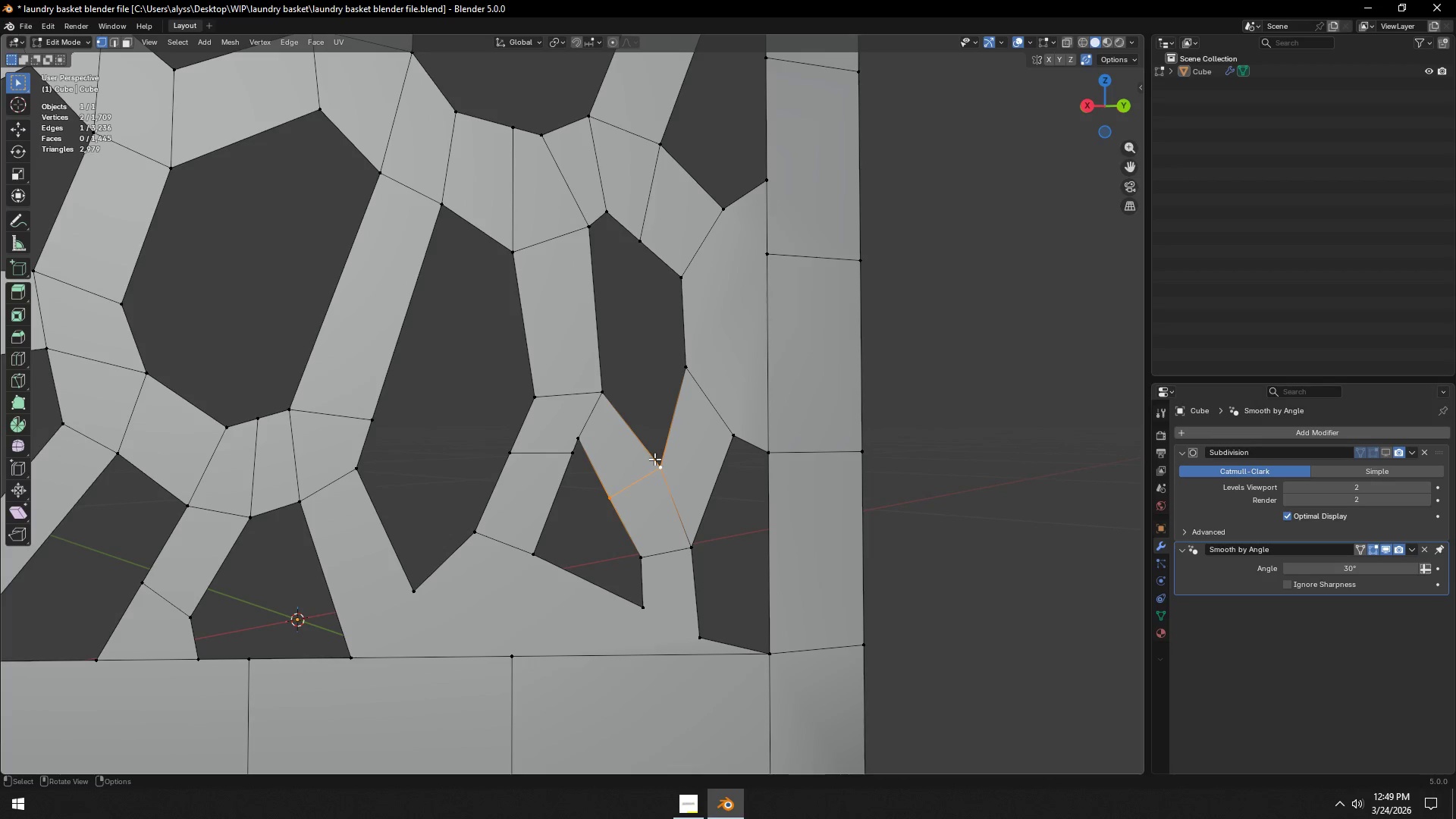 
left_click([644, 410])
 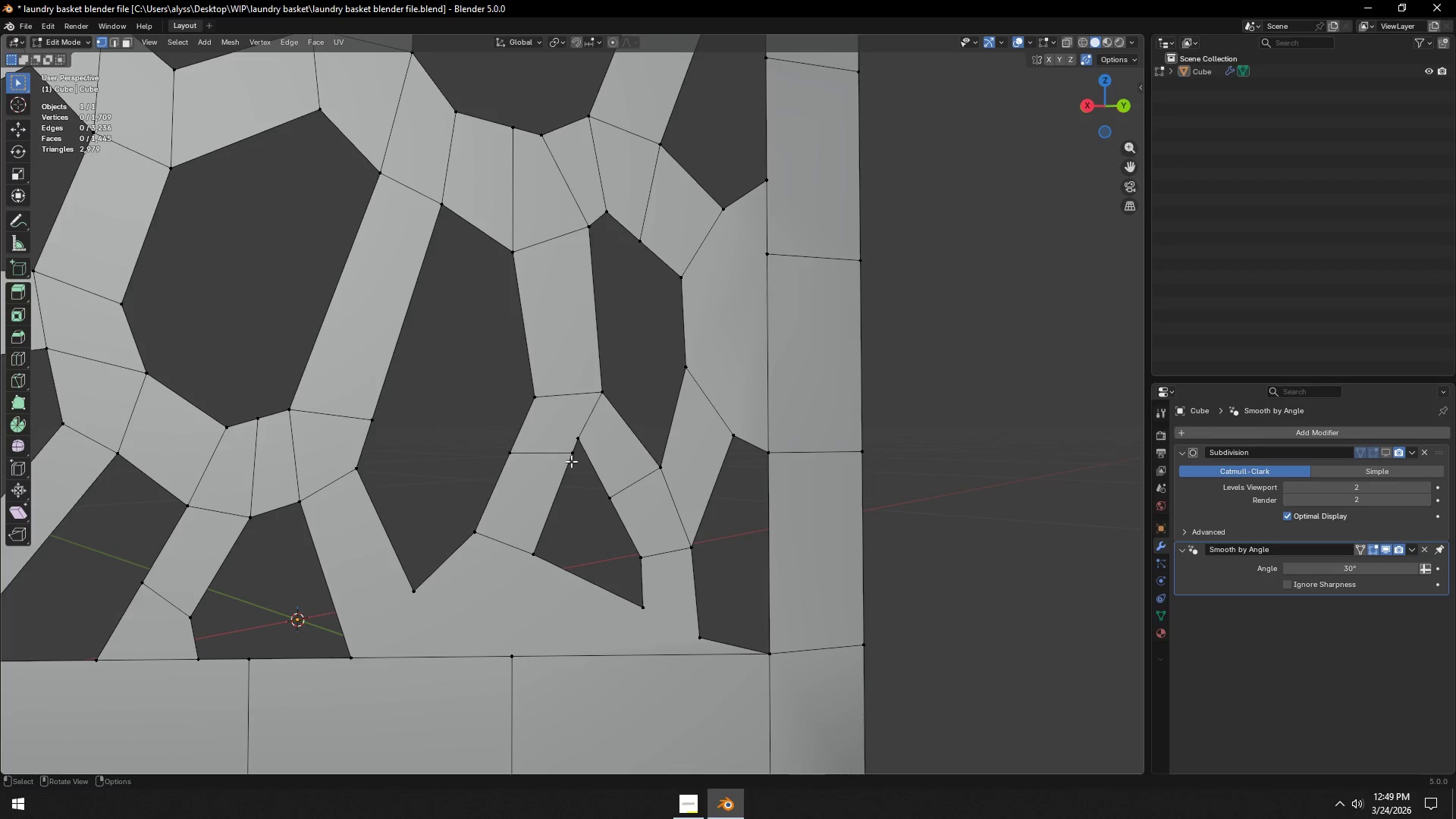 
left_click([572, 491])
 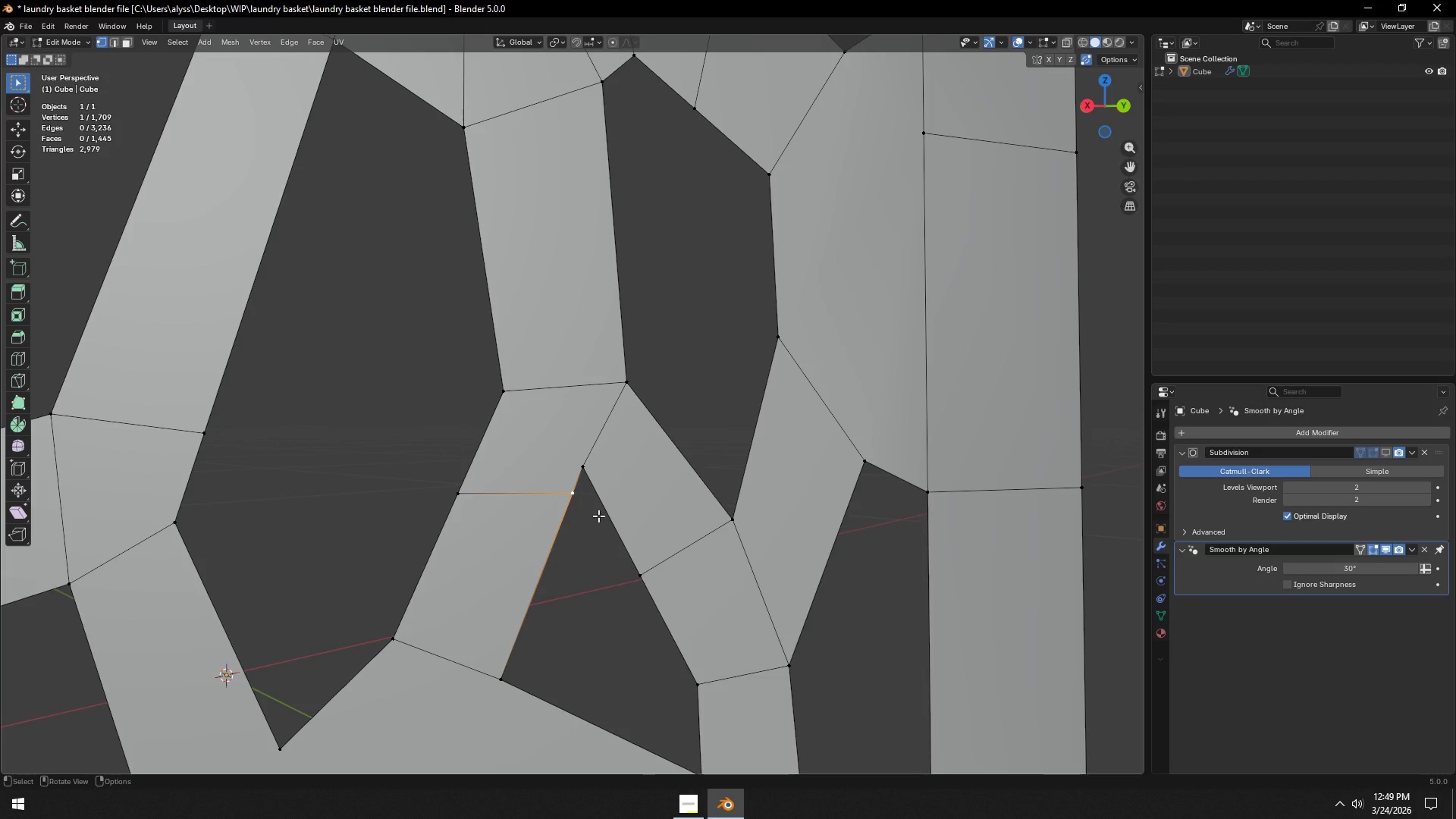 
scroll: coordinate [565, 471], scroll_direction: up, amount: 1.0
 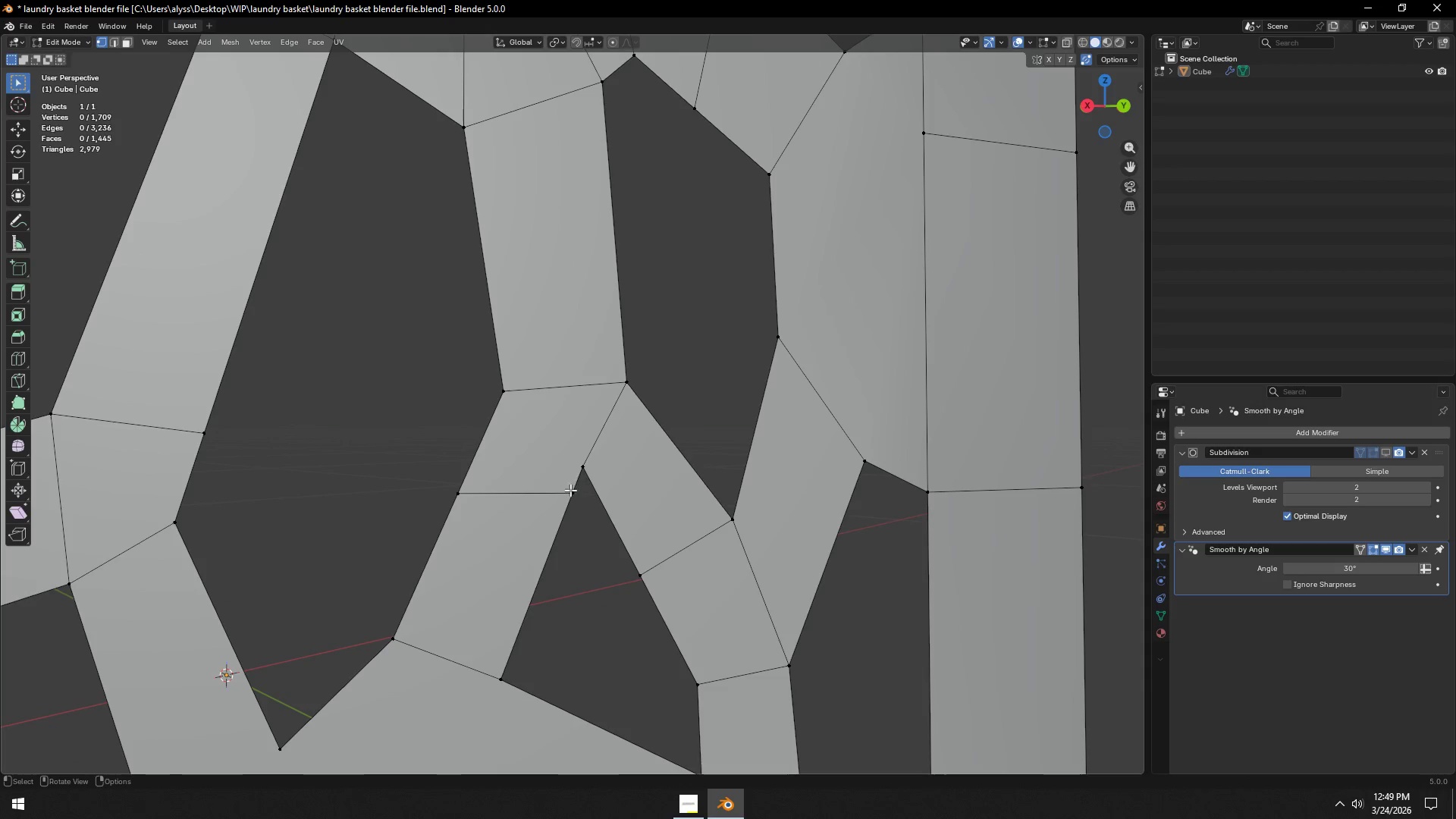 
type(gg)
 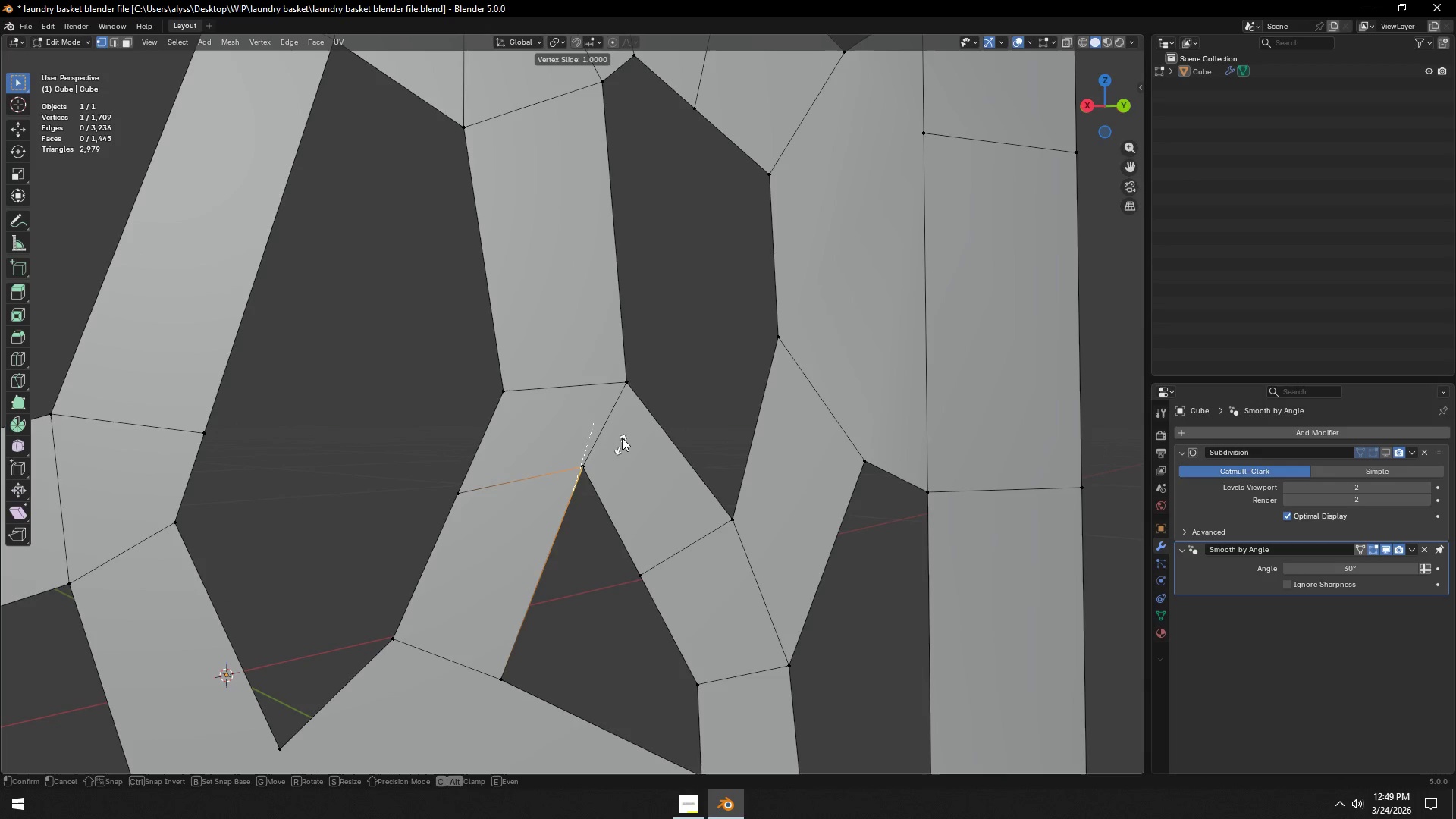 
left_click([622, 436])
 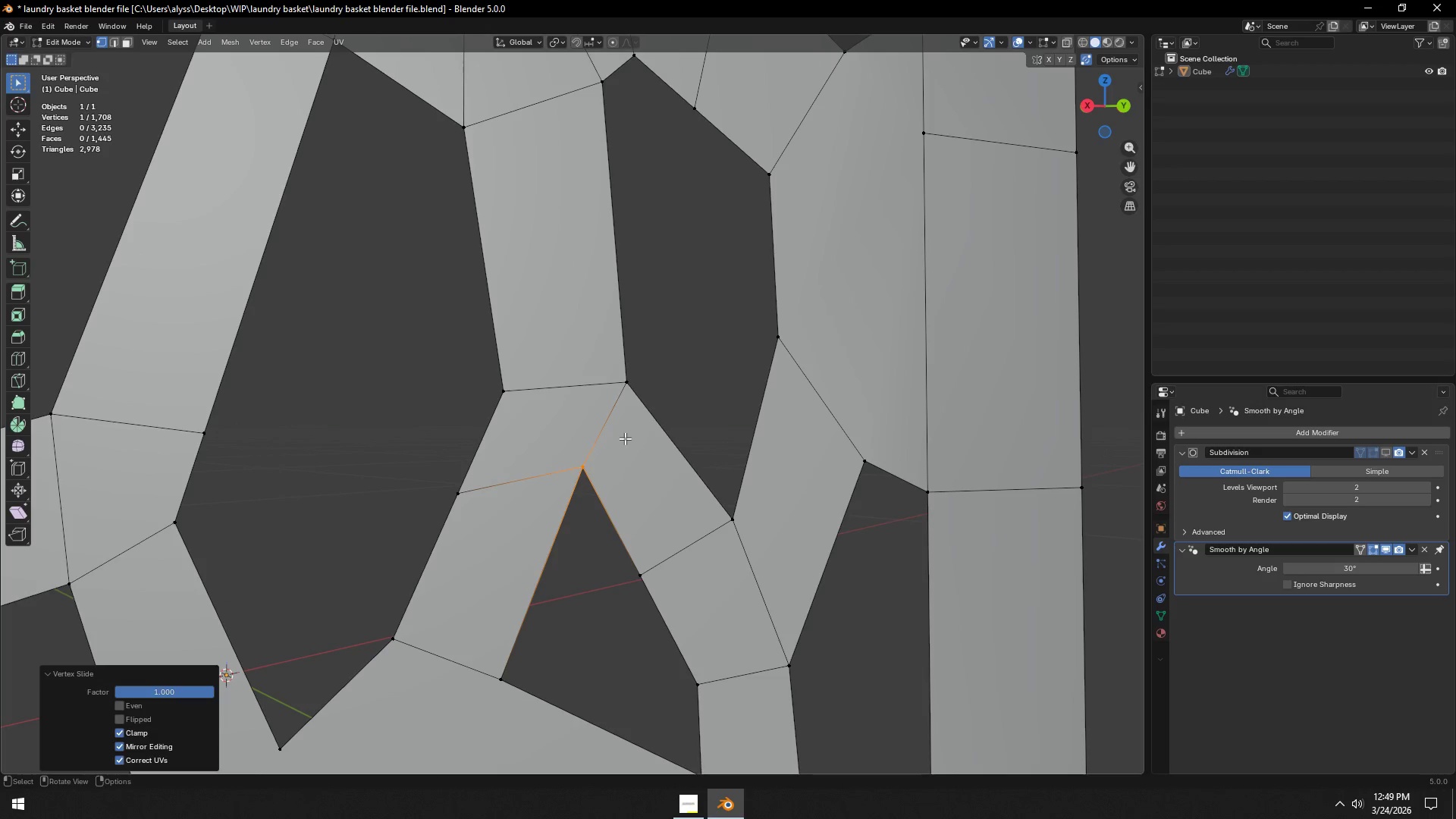 
left_click([673, 397])
 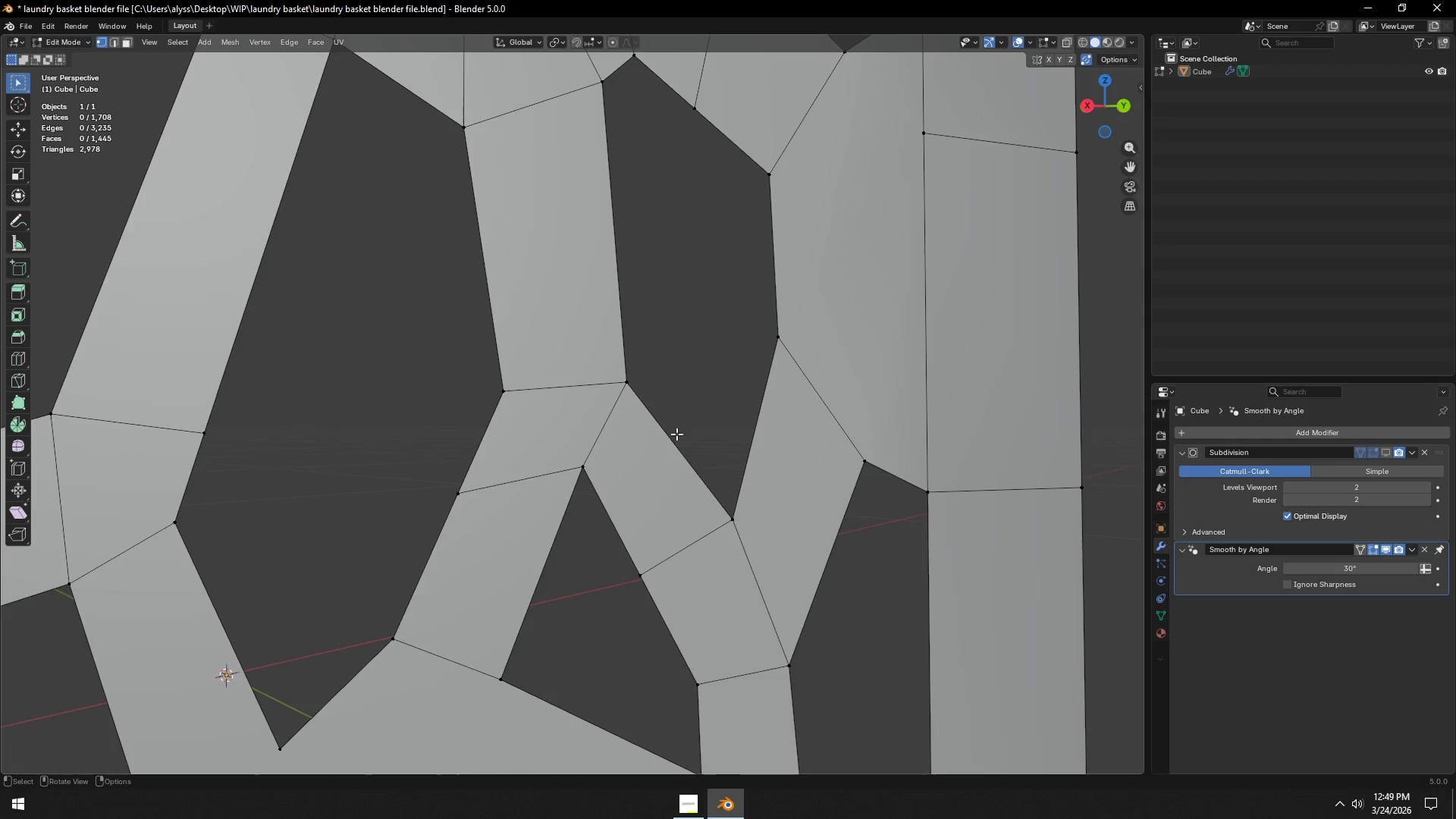 
hold_key(key=ShiftLeft, duration=0.39)
 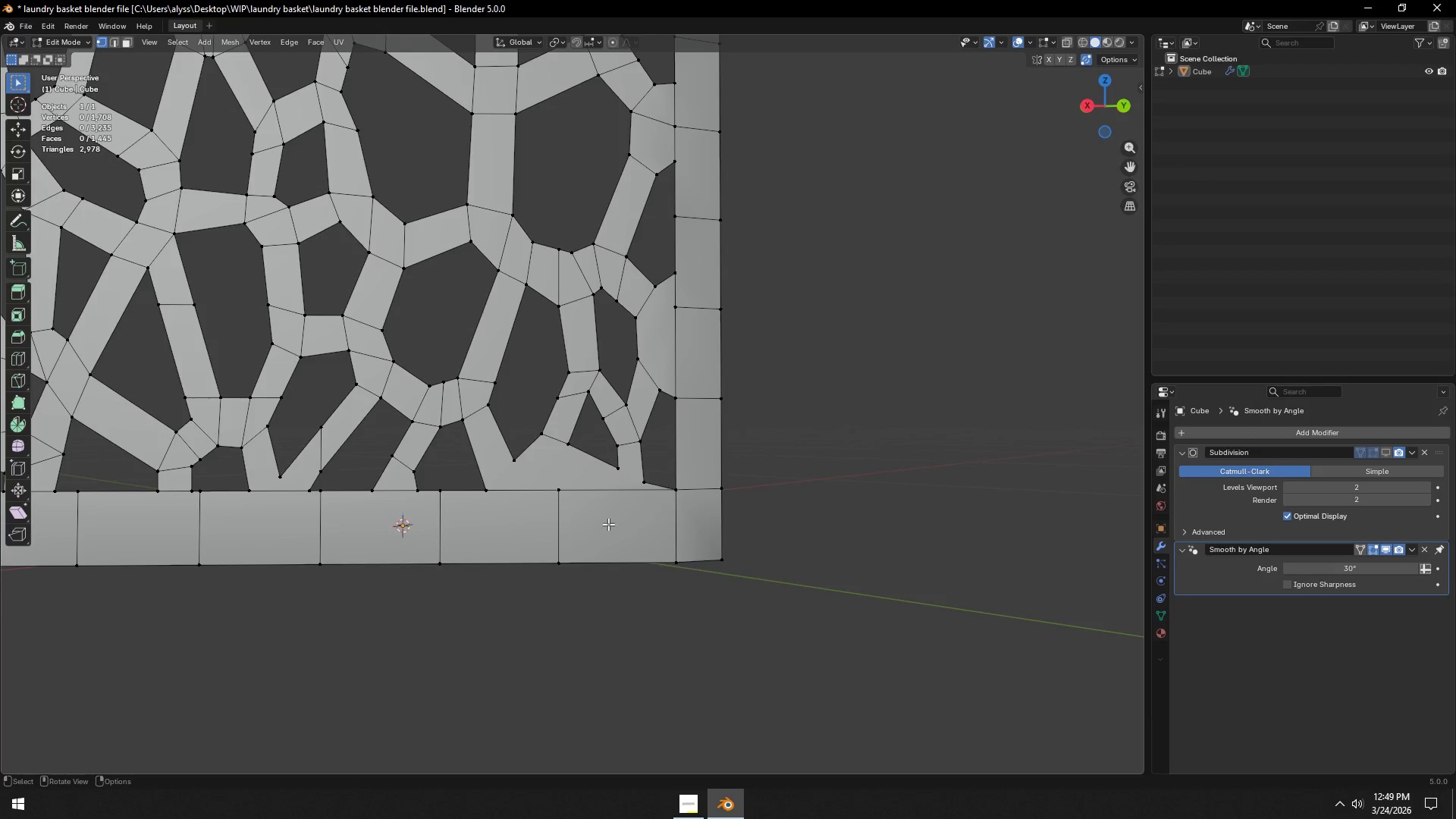 
scroll: coordinate [680, 517], scroll_direction: down, amount: 3.0
 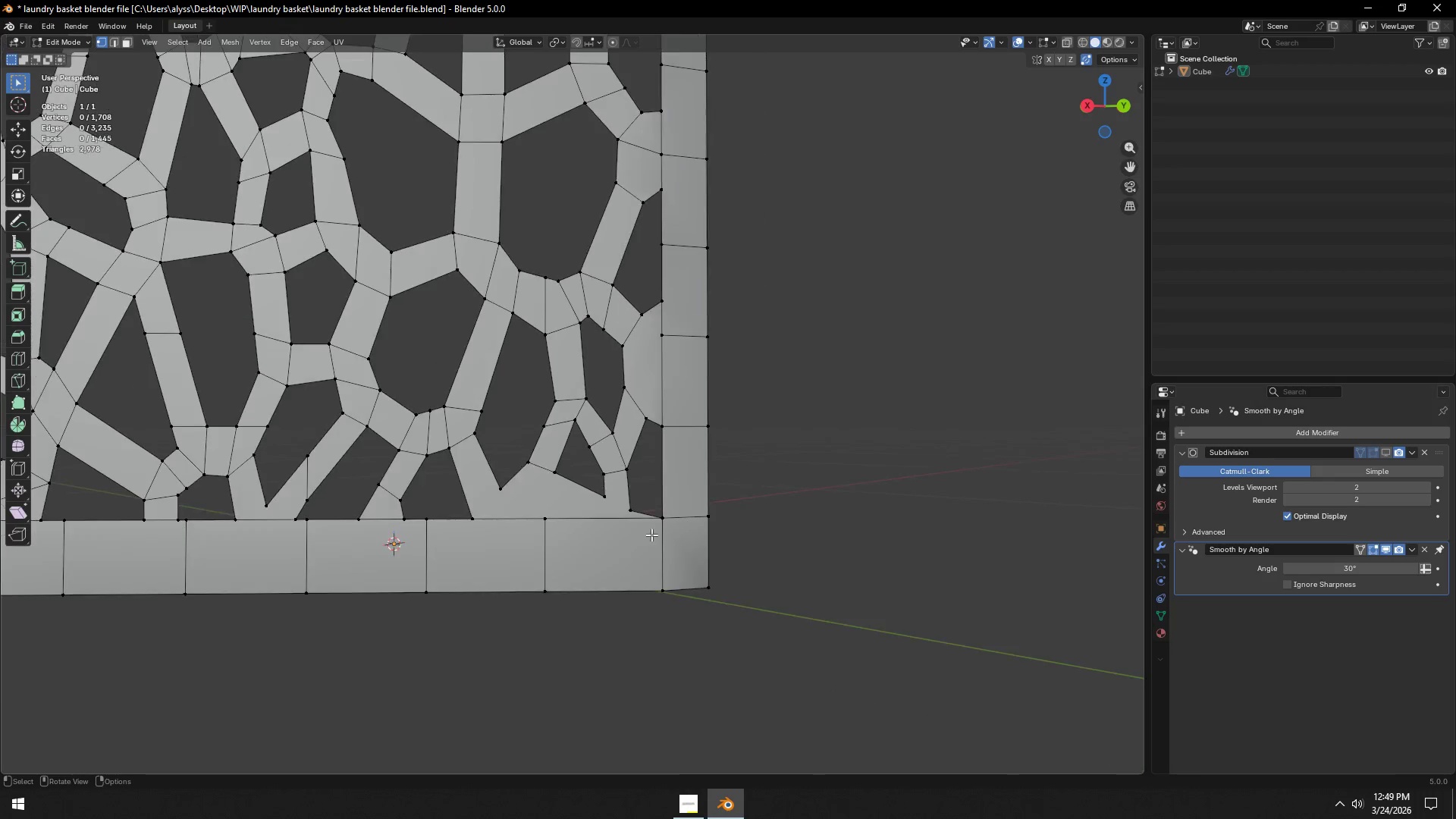 
scroll: coordinate [605, 525], scroll_direction: up, amount: 1.0
 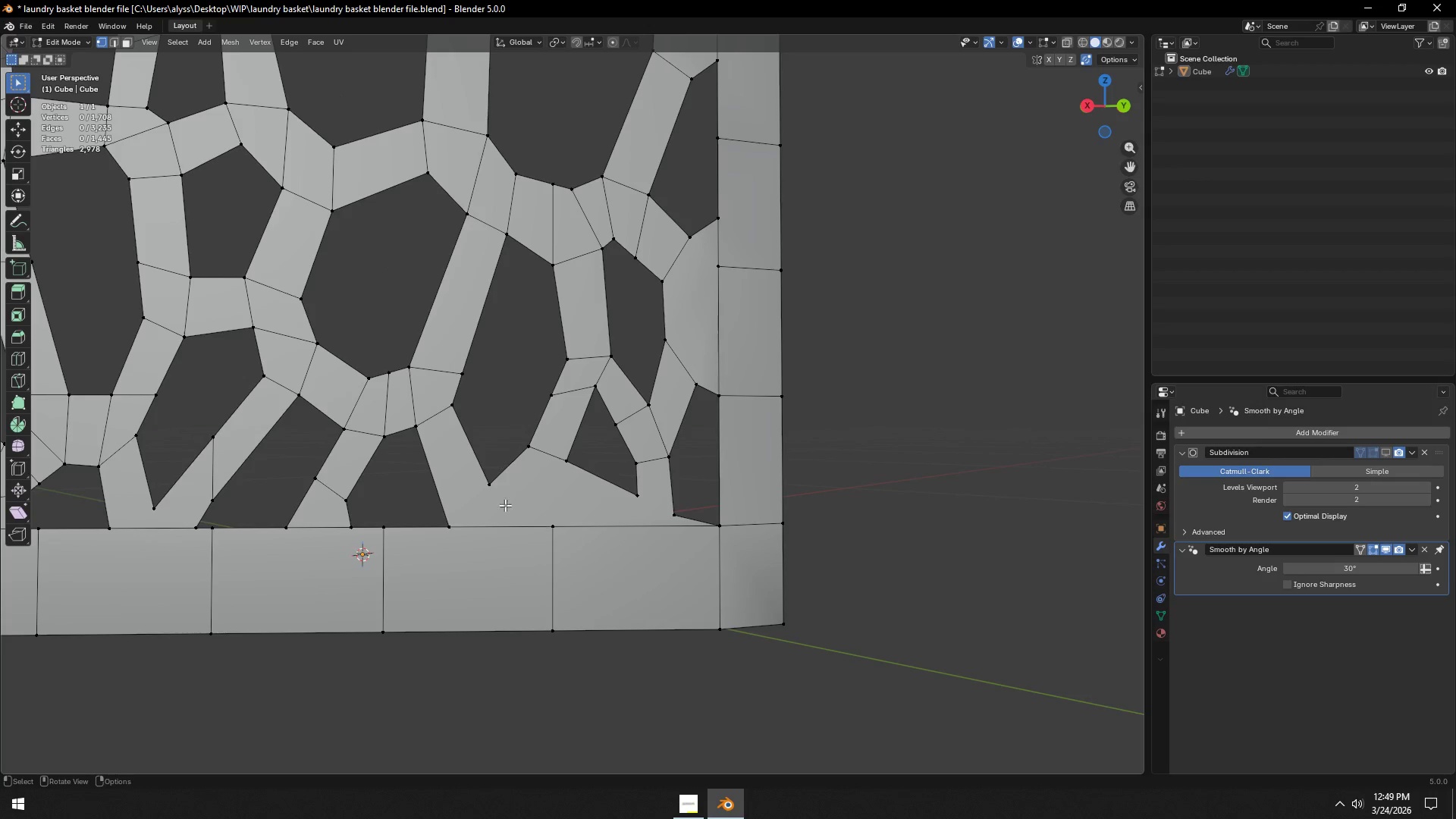 
left_click([493, 488])
 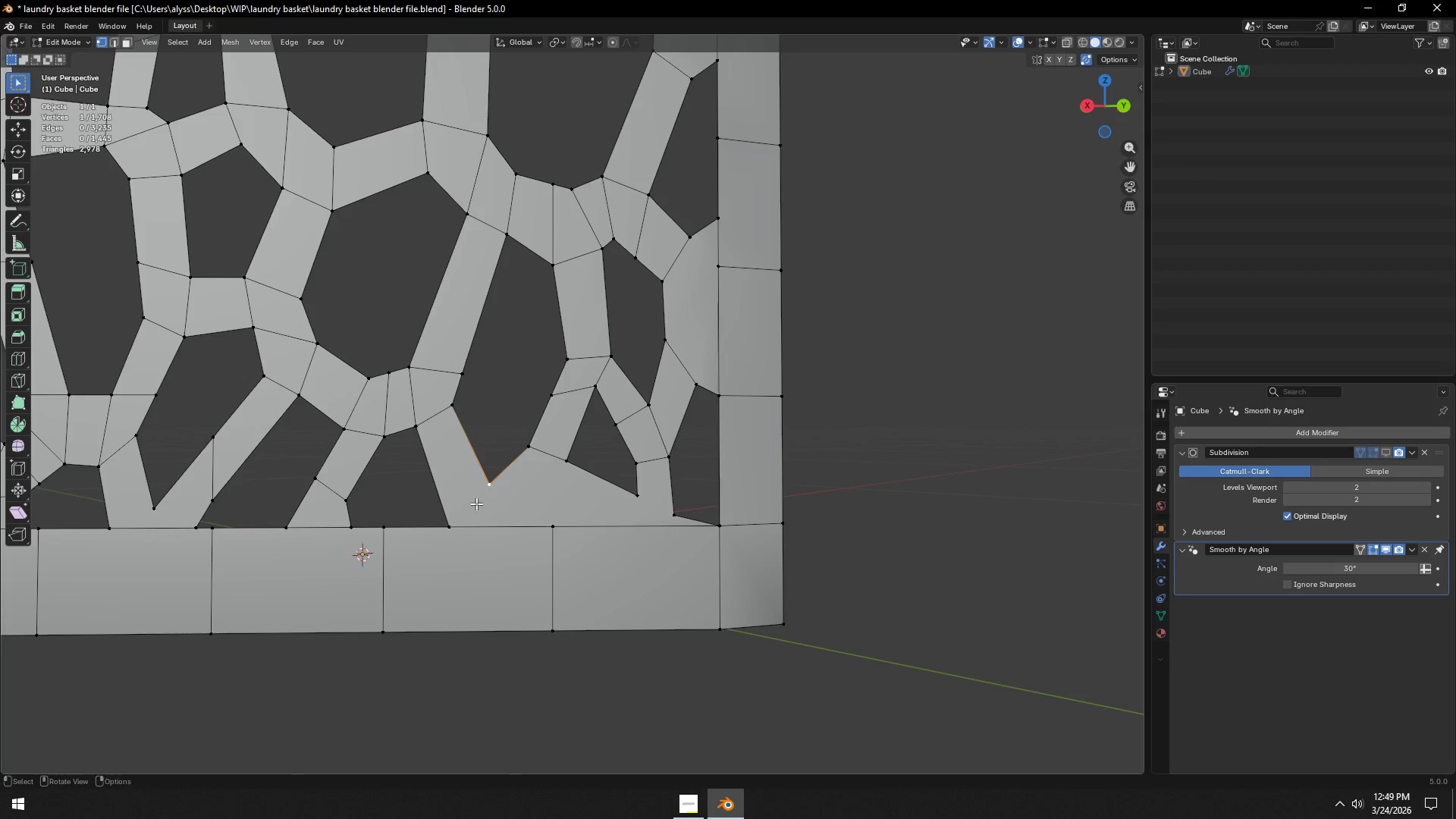 
hold_key(key=ShiftLeft, duration=0.41)
double_click([452, 524])
 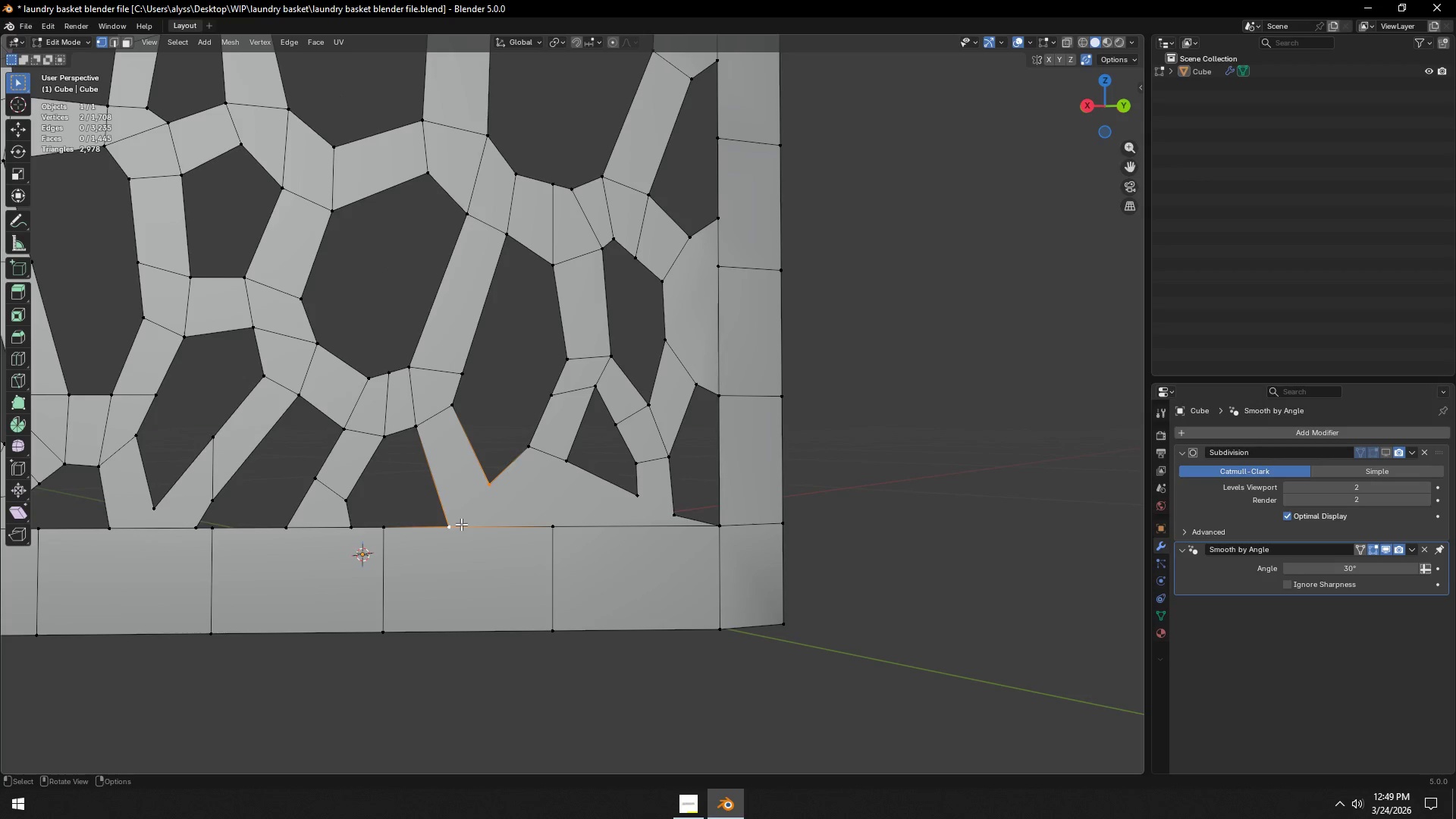 
key(J)
 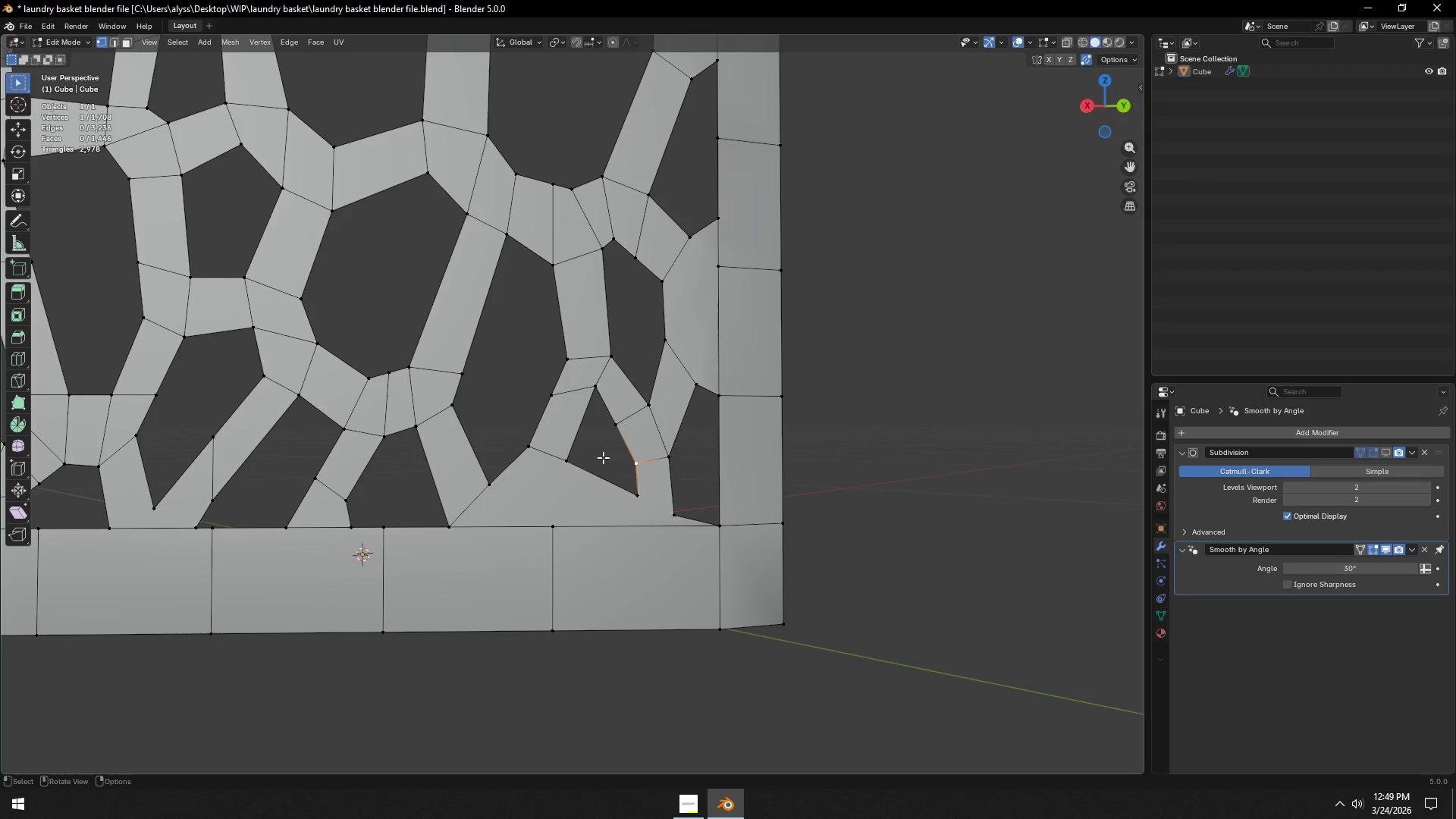 
double_click([560, 469])
 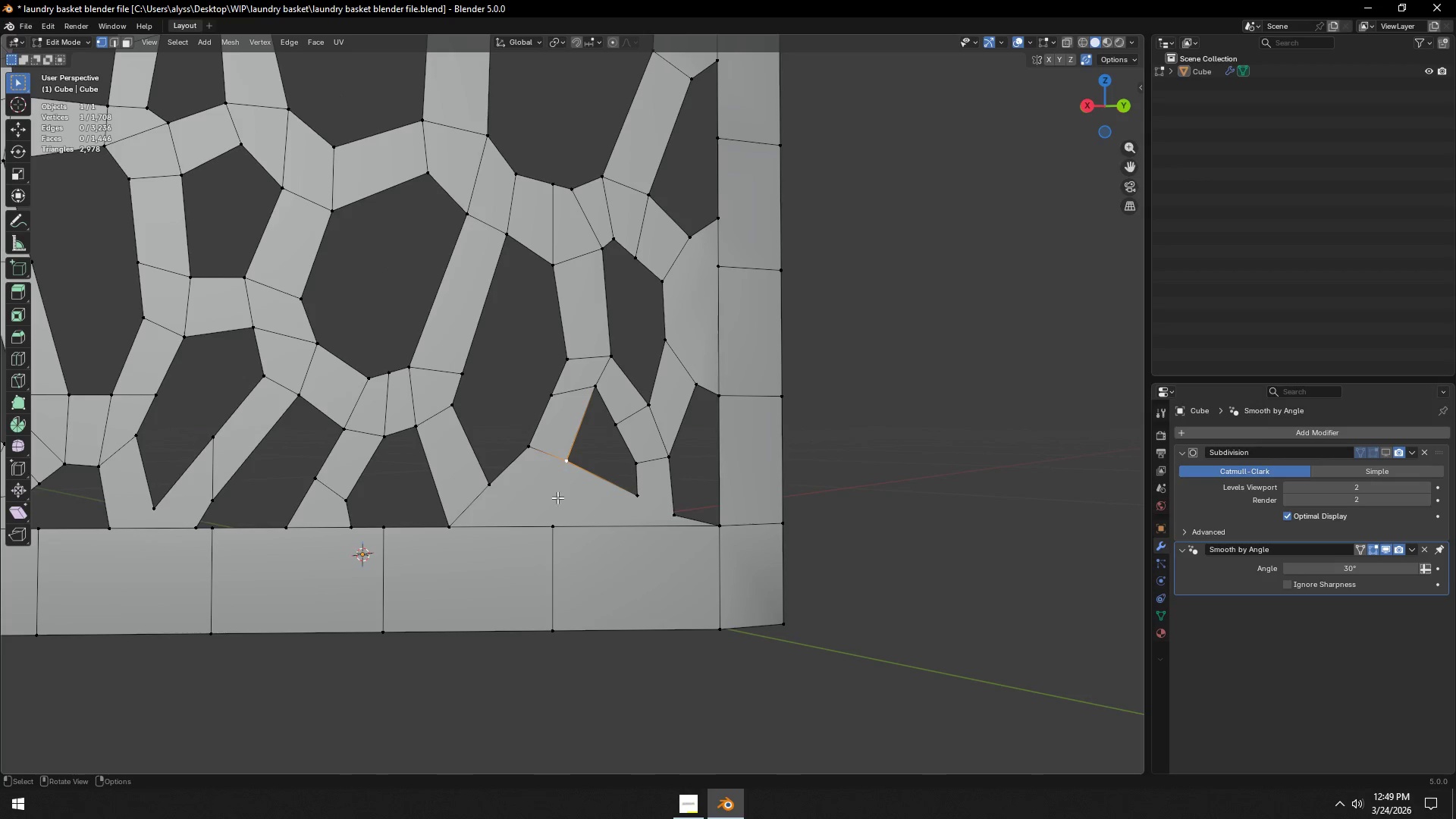 
hold_key(key=ShiftLeft, duration=0.48)
triple_click([551, 519])
 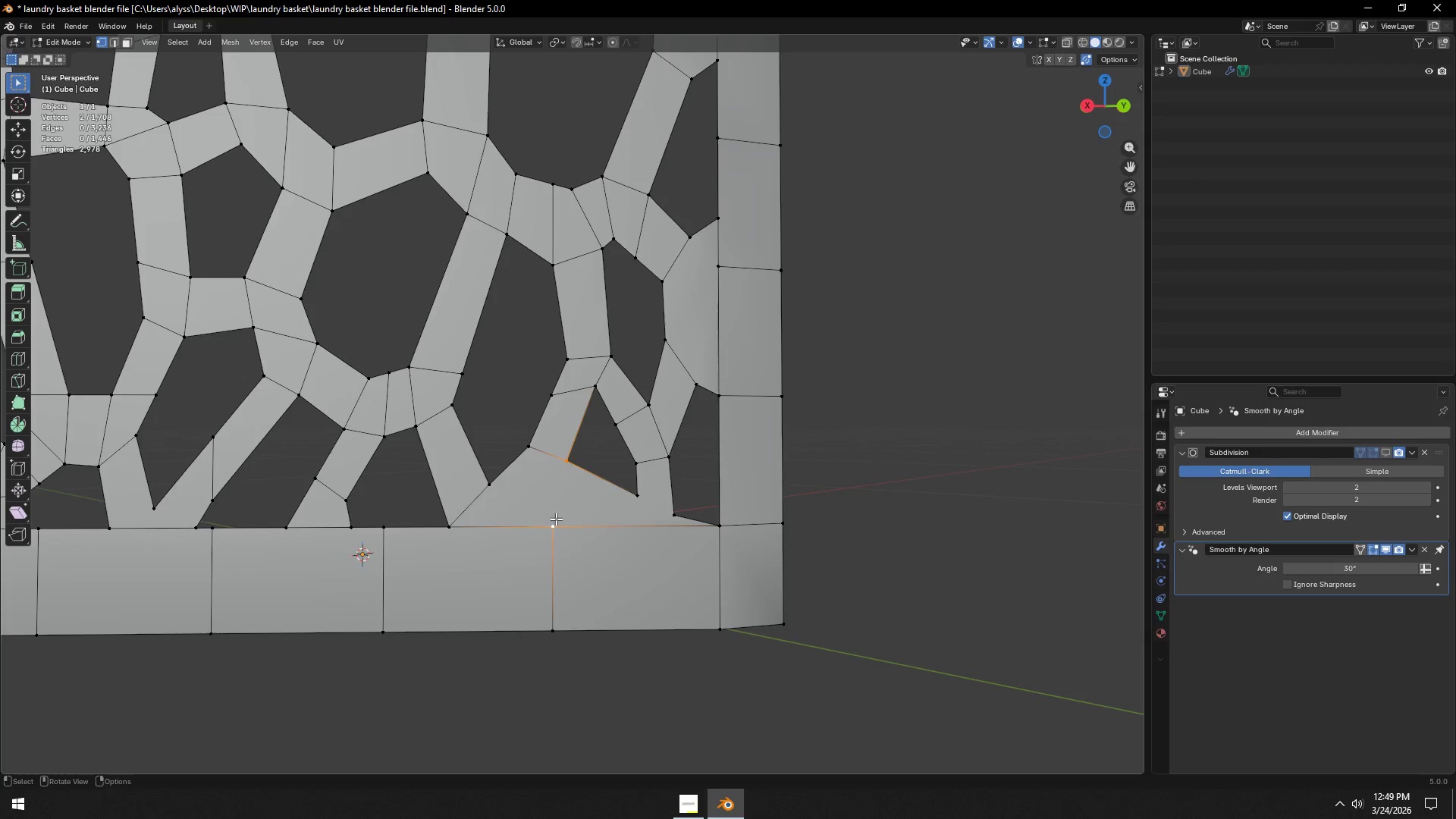 
key(J)
 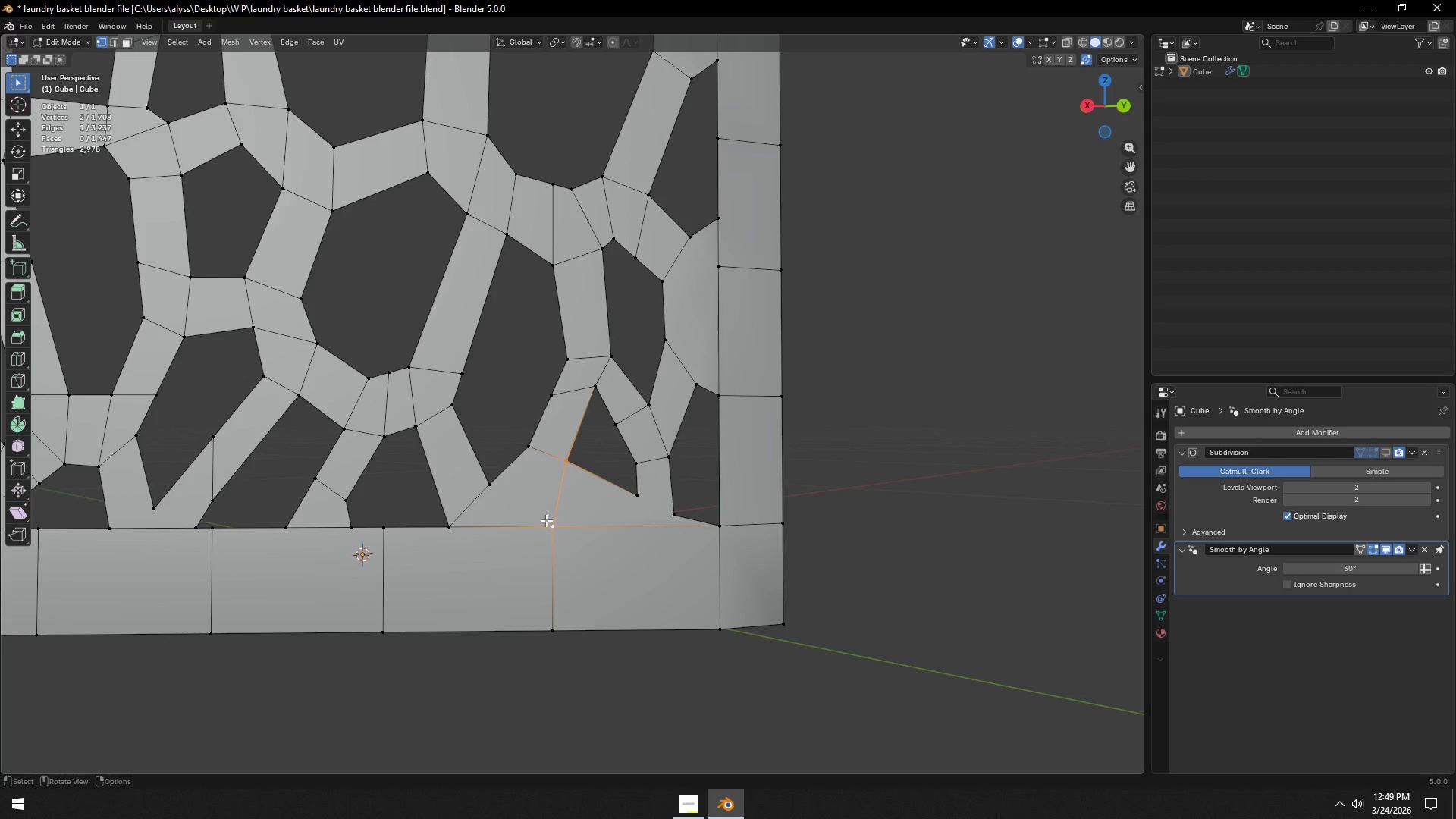 
left_click([552, 525])
 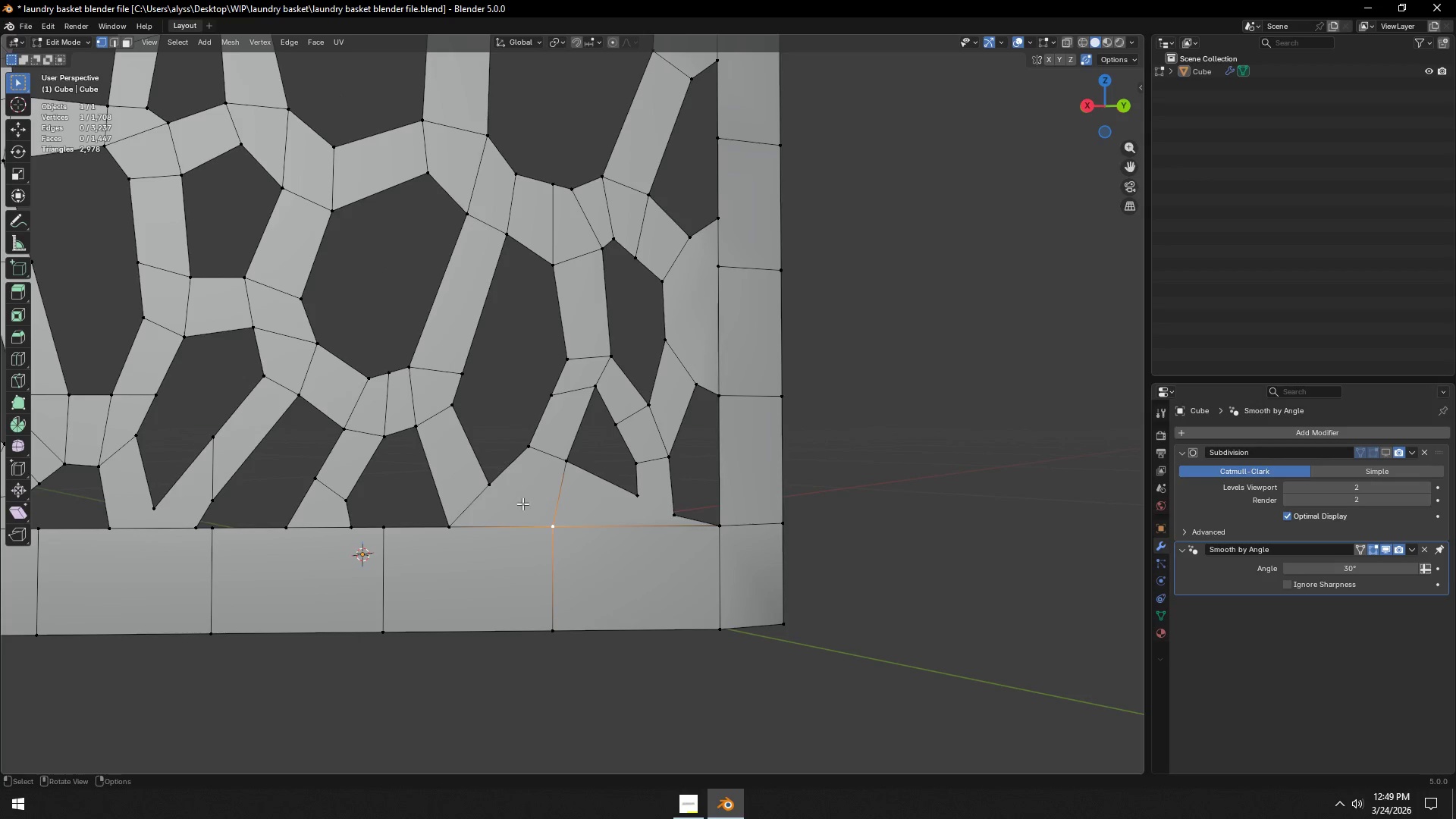 
hold_key(key=ShiftLeft, duration=0.45)
left_click([489, 483])
 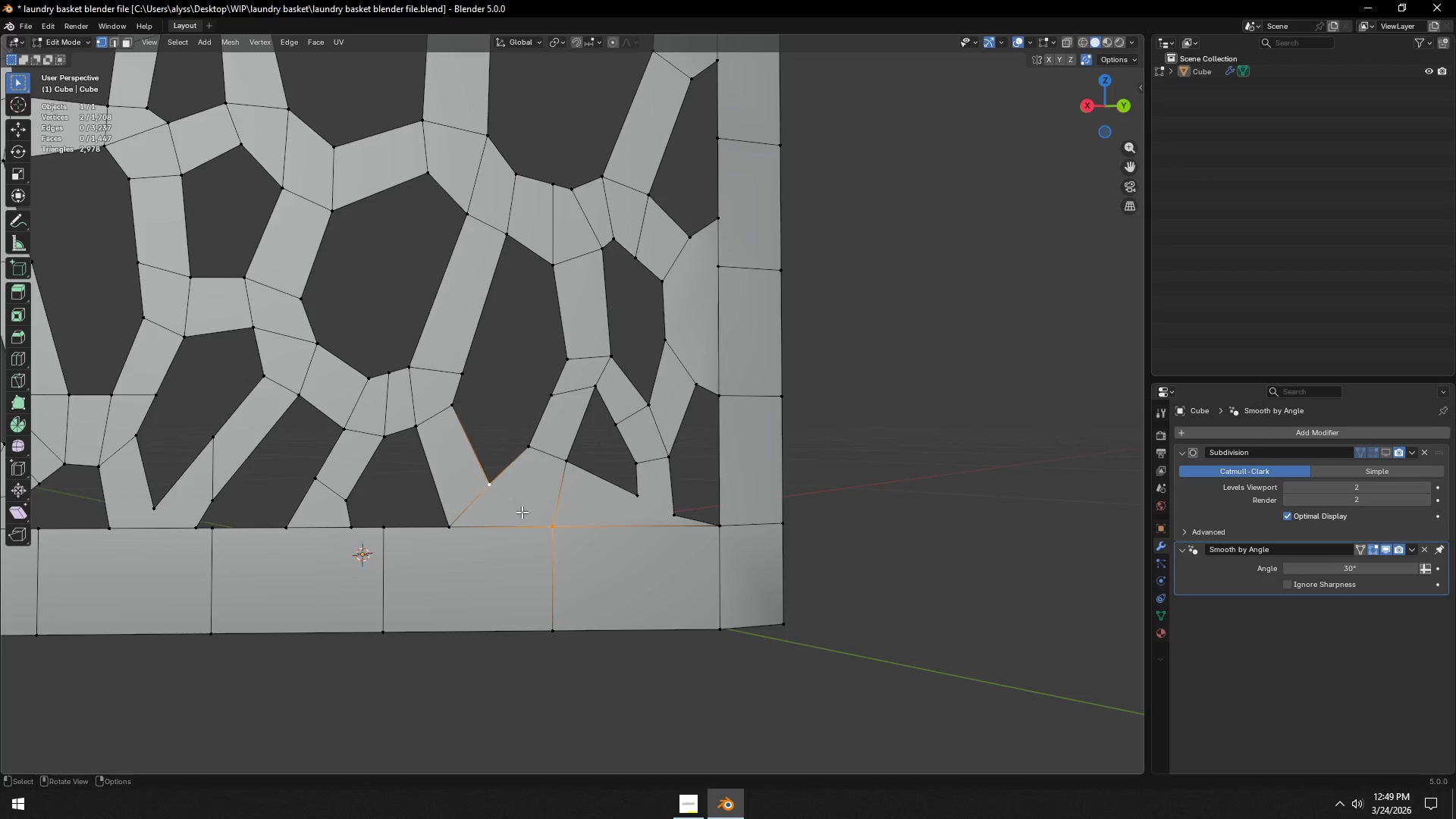 
key(J)
 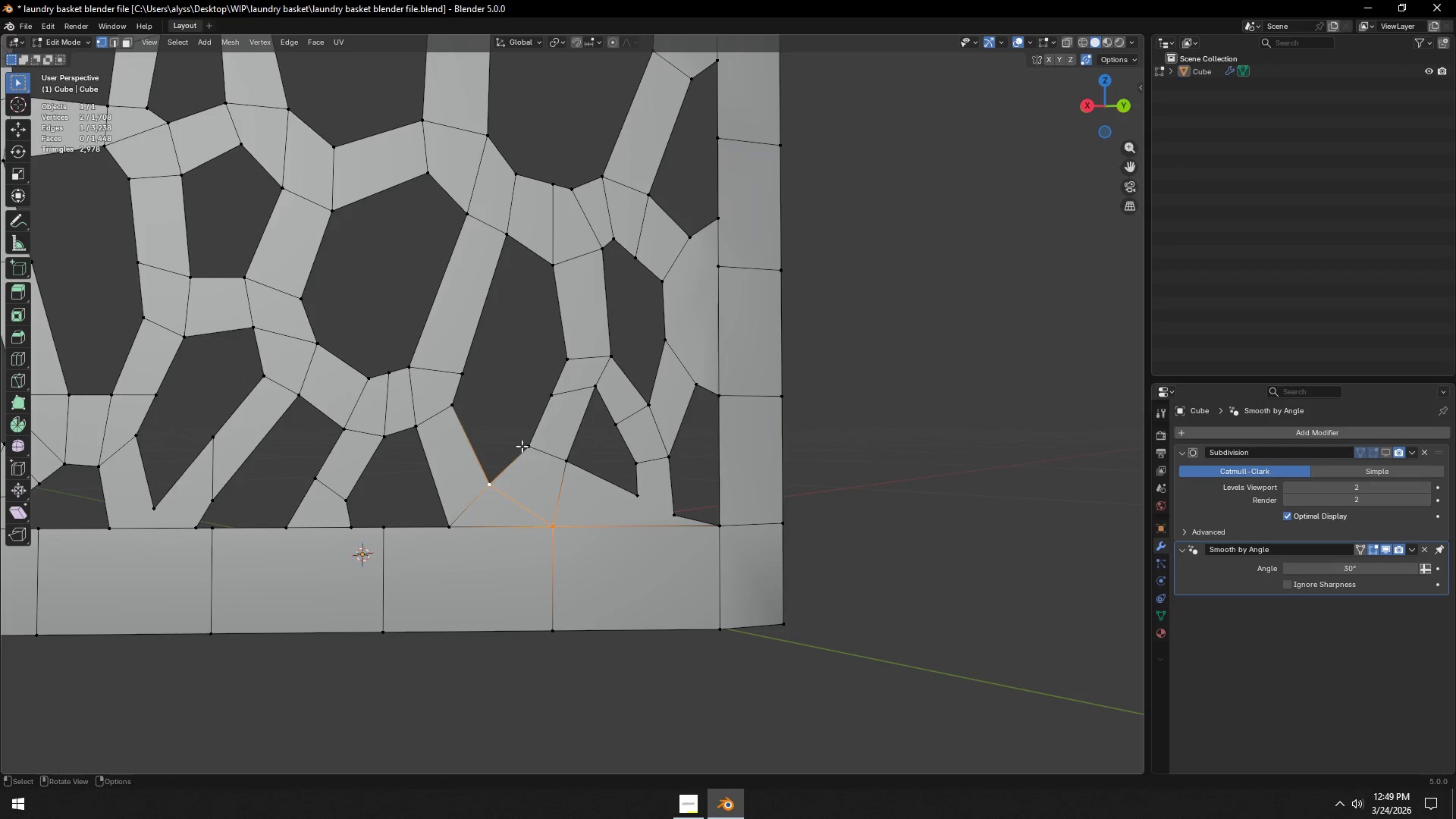 
left_click([513, 425])
 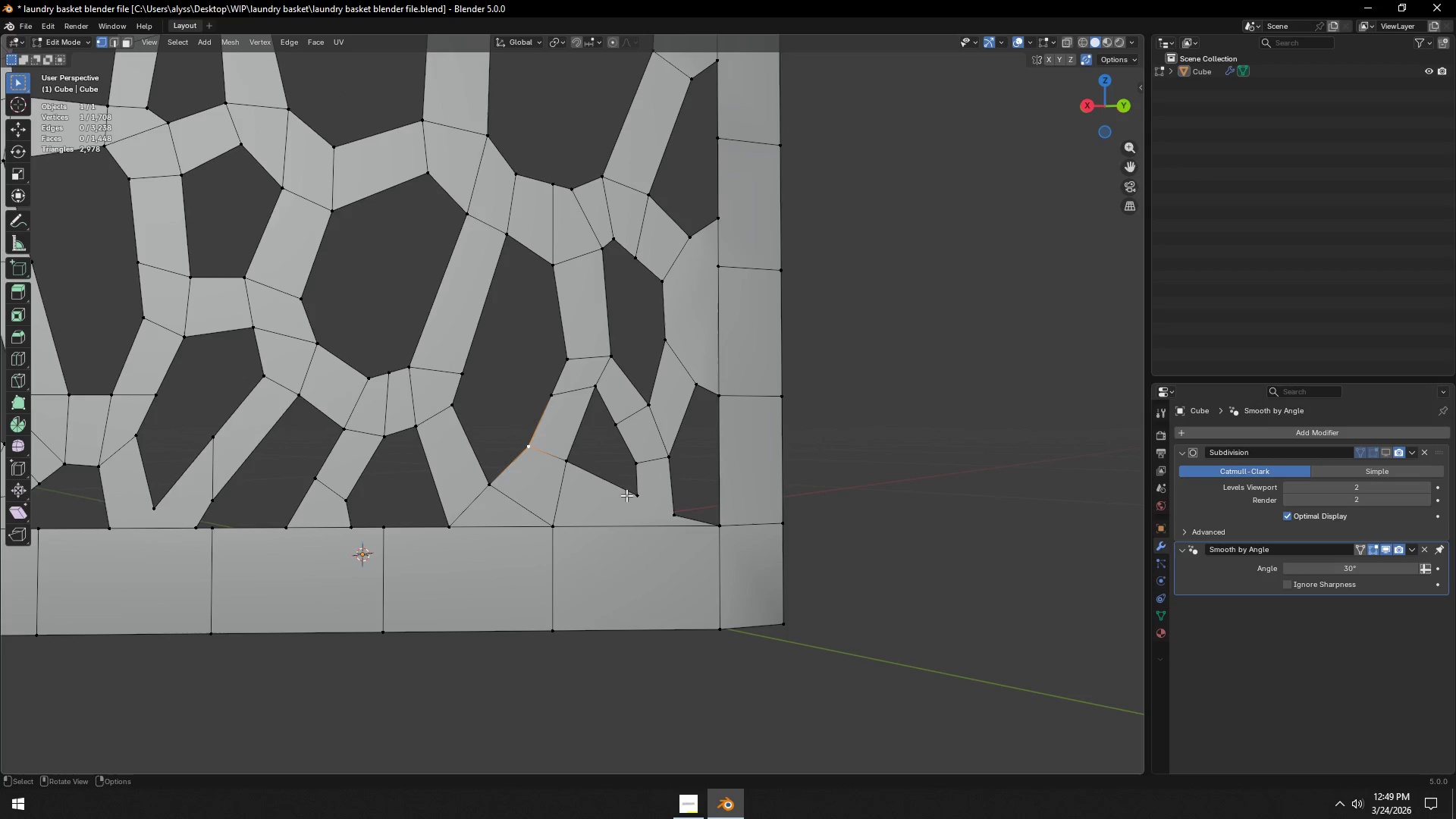 
left_click([634, 495])
 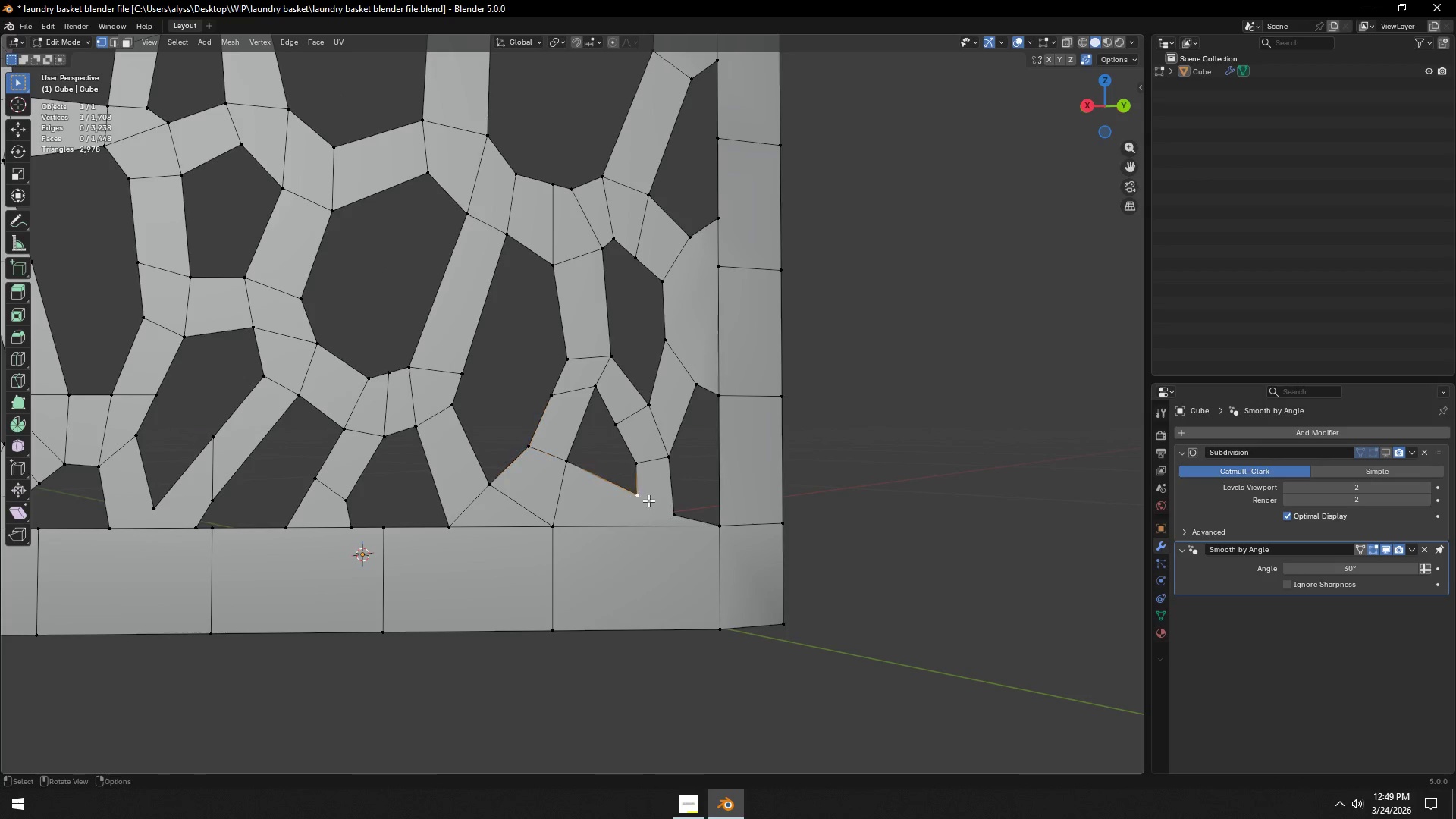 
hold_key(key=ShiftLeft, duration=0.44)
double_click([670, 508])
 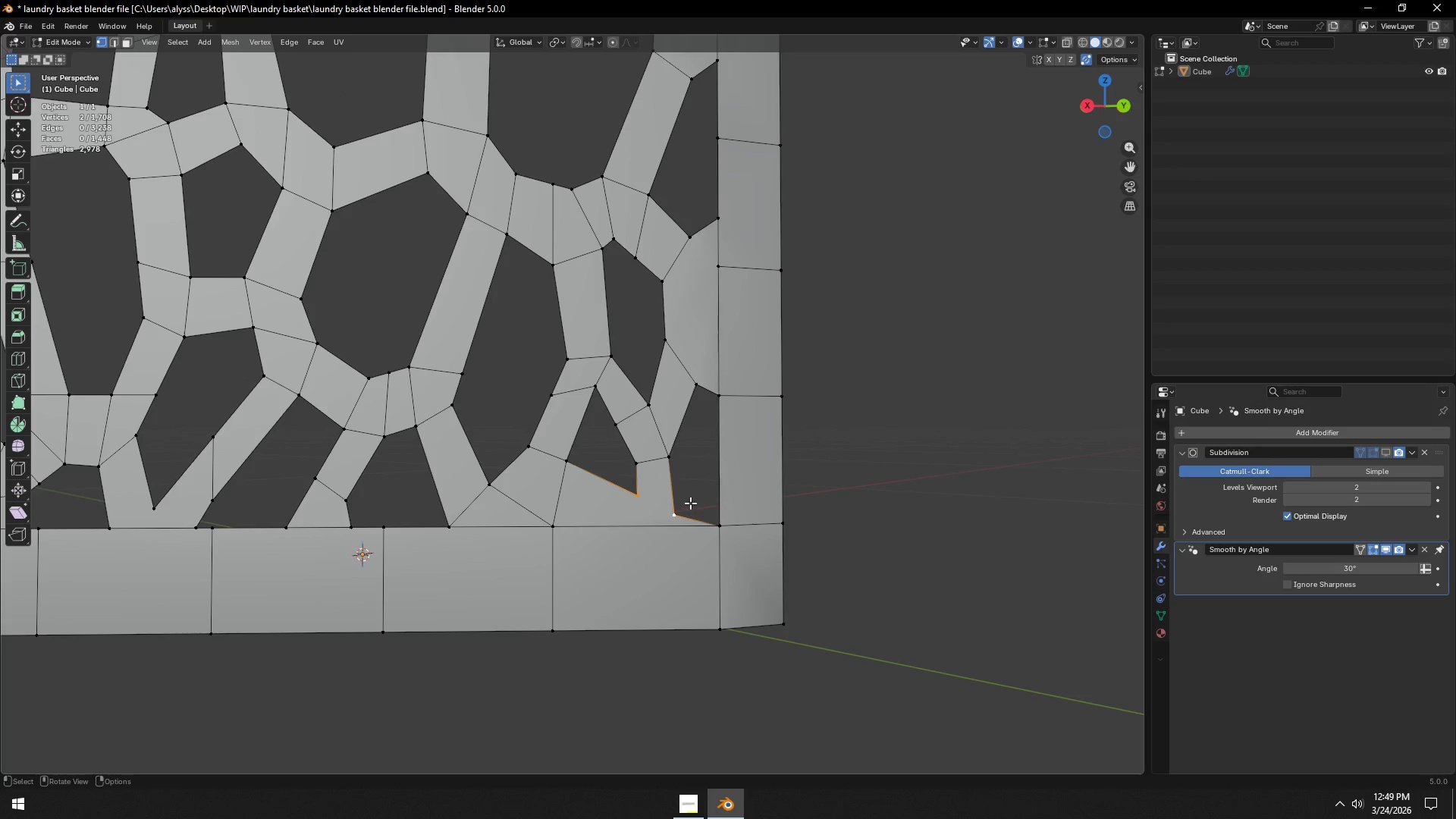 
key(J)
 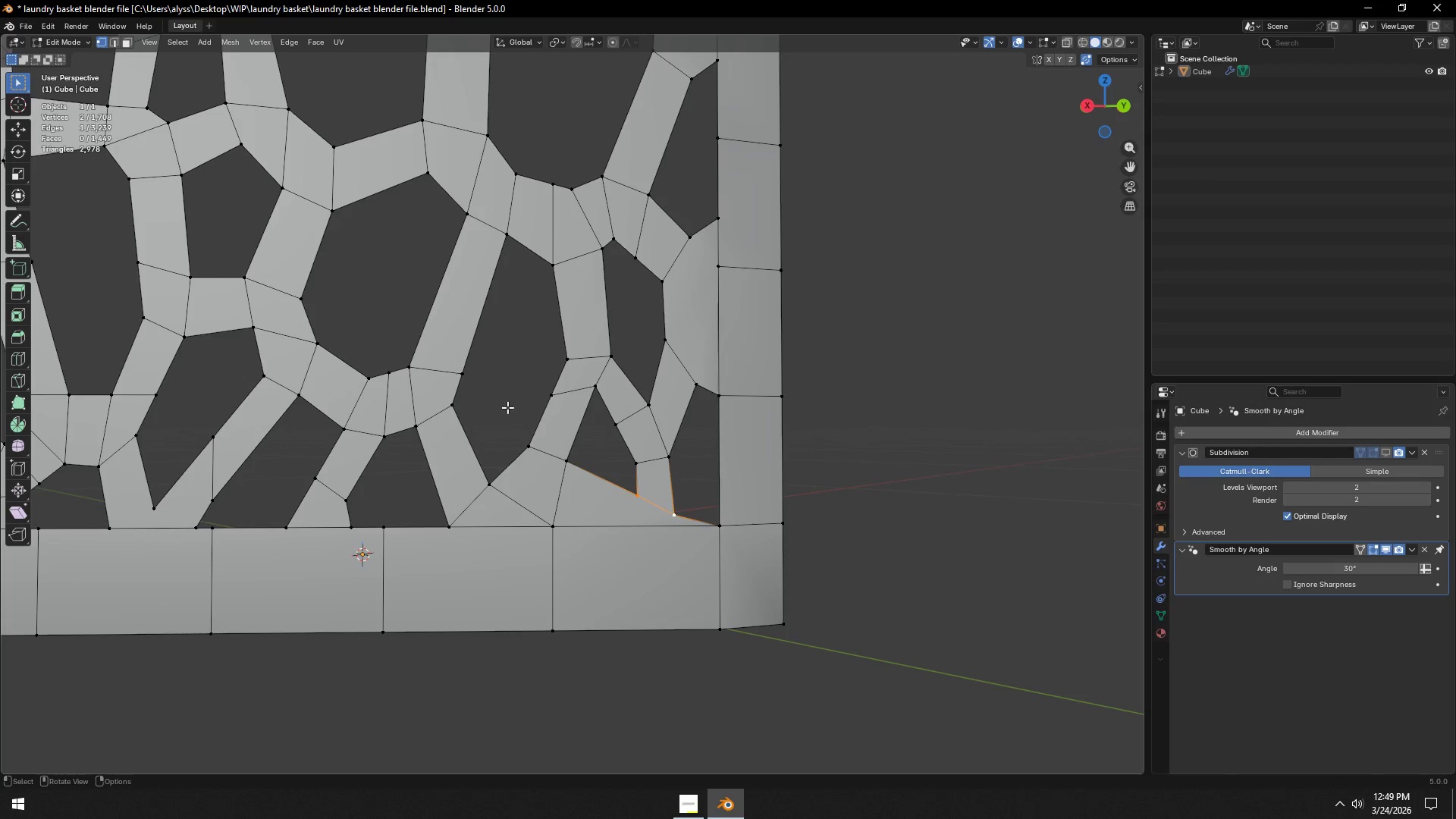 
left_click([507, 407])
 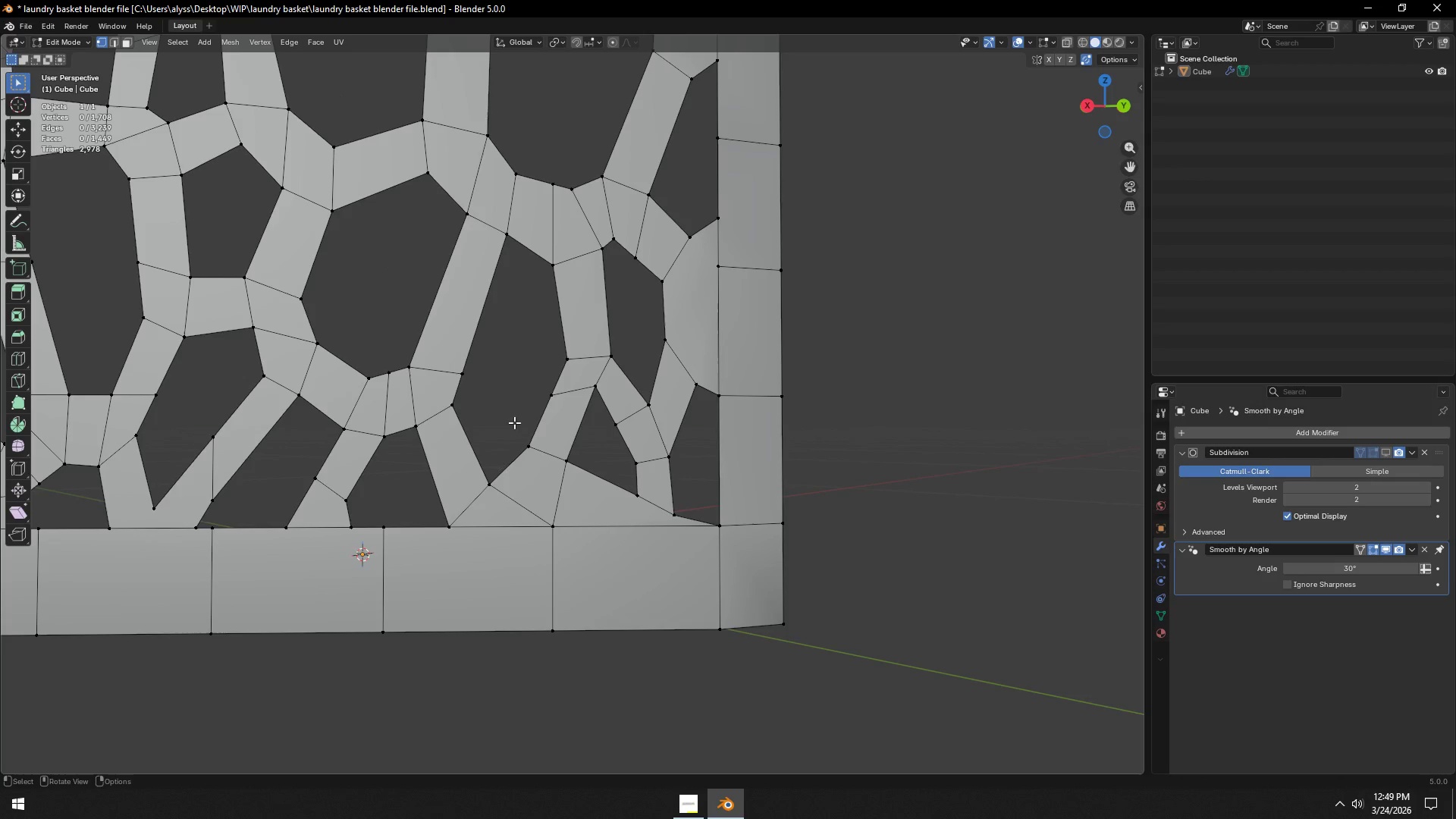 
key(Control+S)
 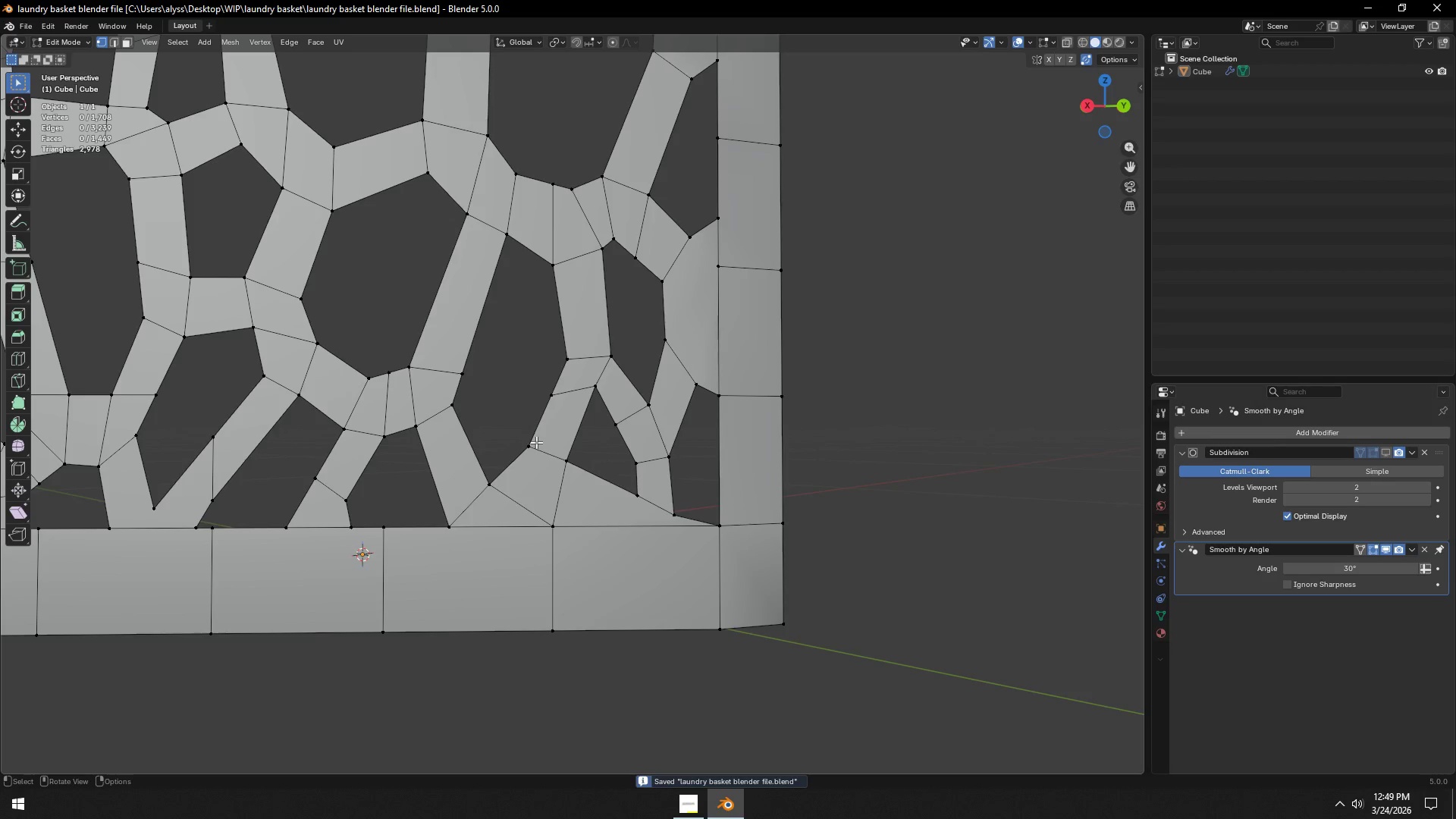 
hold_key(key=ShiftLeft, duration=0.7)
 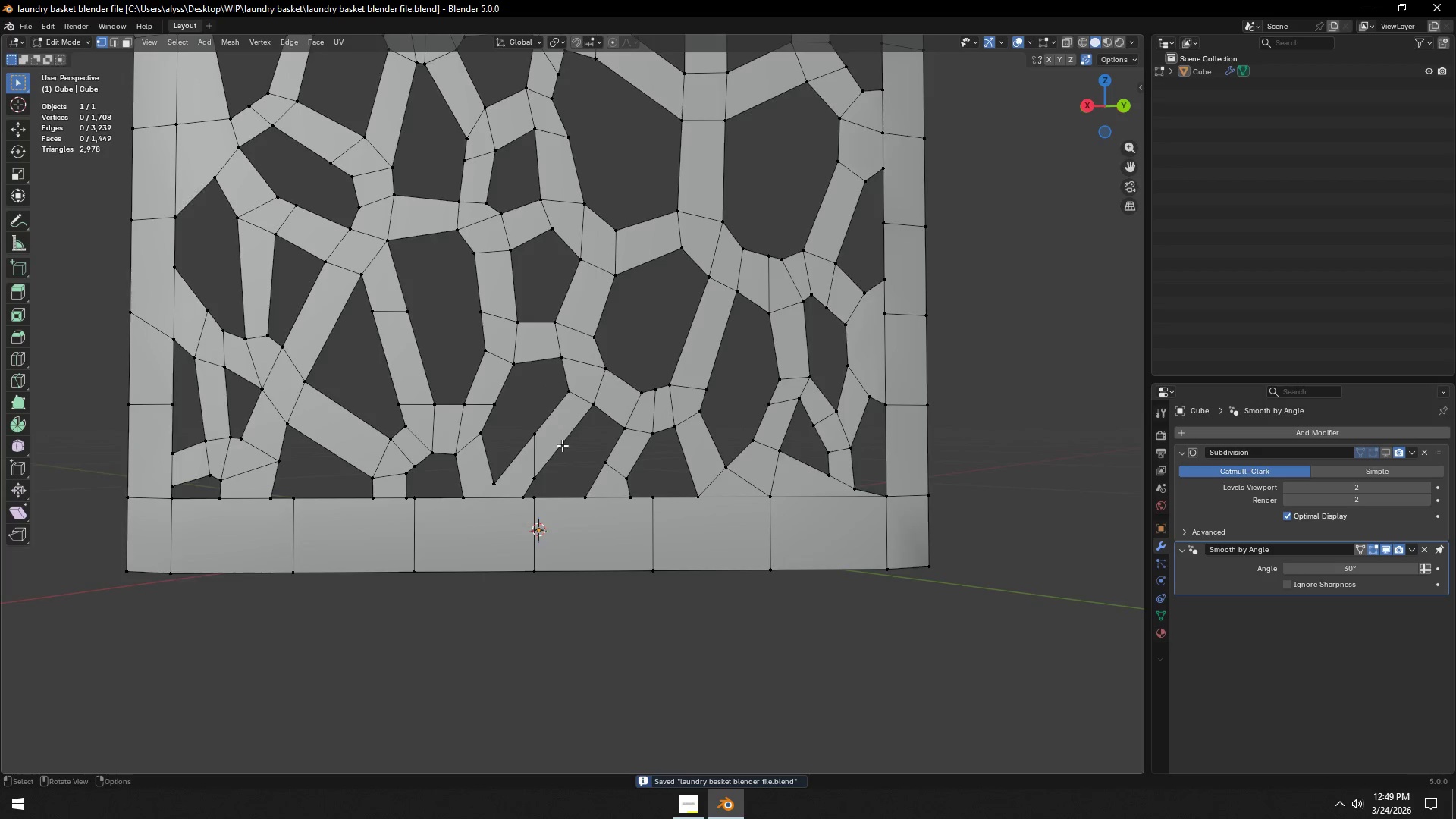 
scroll: coordinate [538, 441], scroll_direction: down, amount: 1.0
 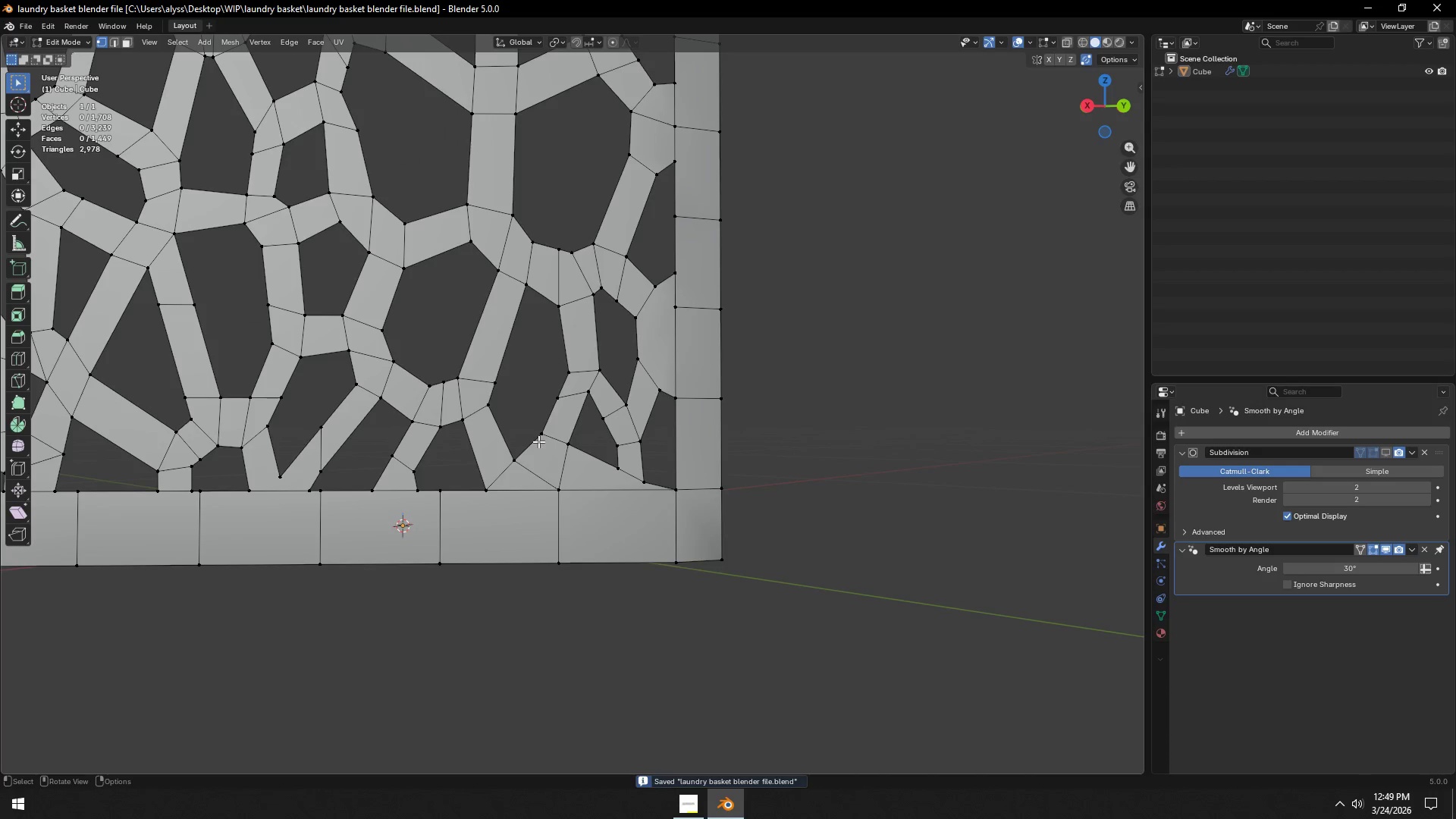 
hold_key(key=ShiftLeft, duration=0.31)
 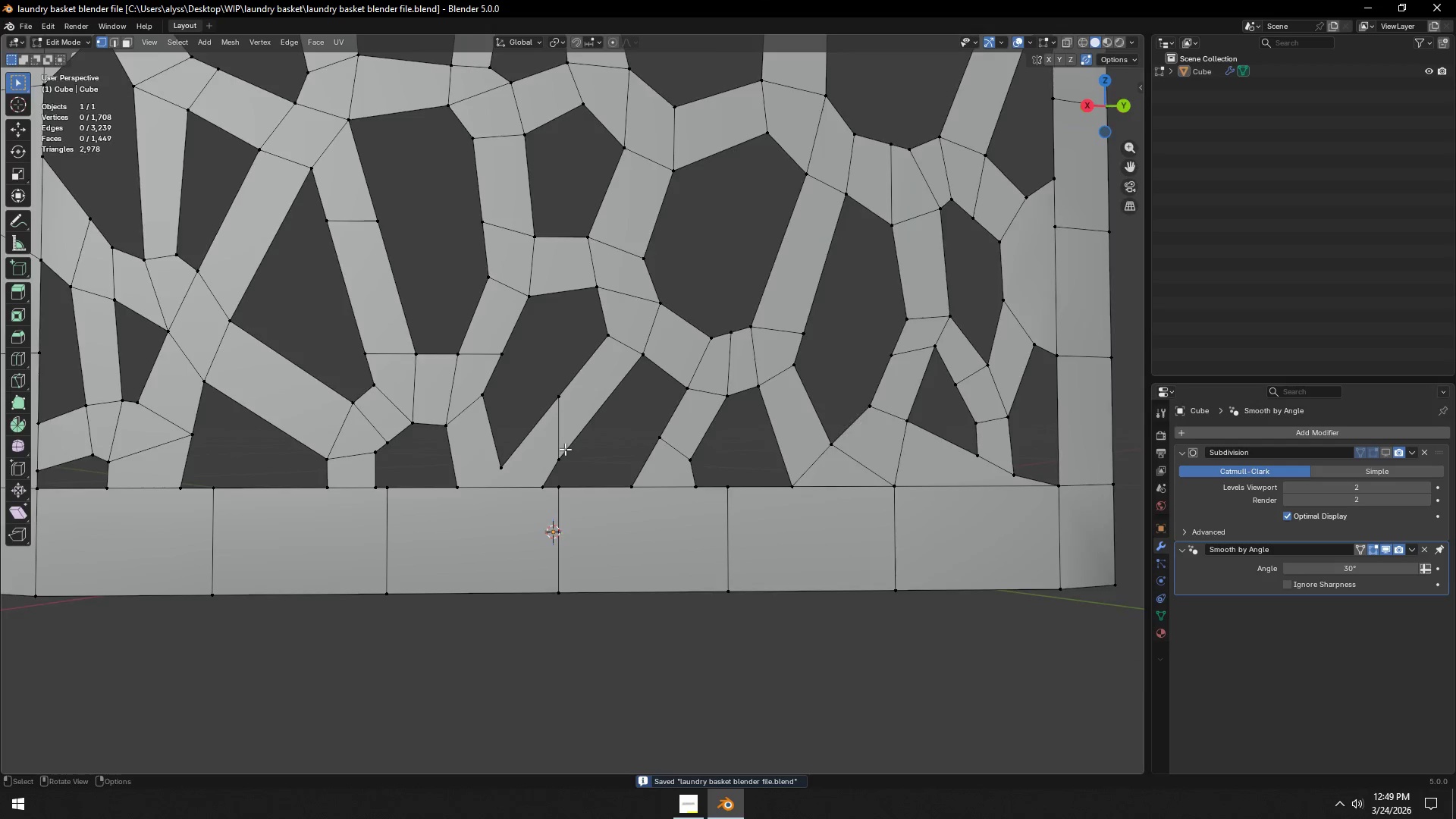 
scroll: coordinate [565, 449], scroll_direction: up, amount: 2.0
 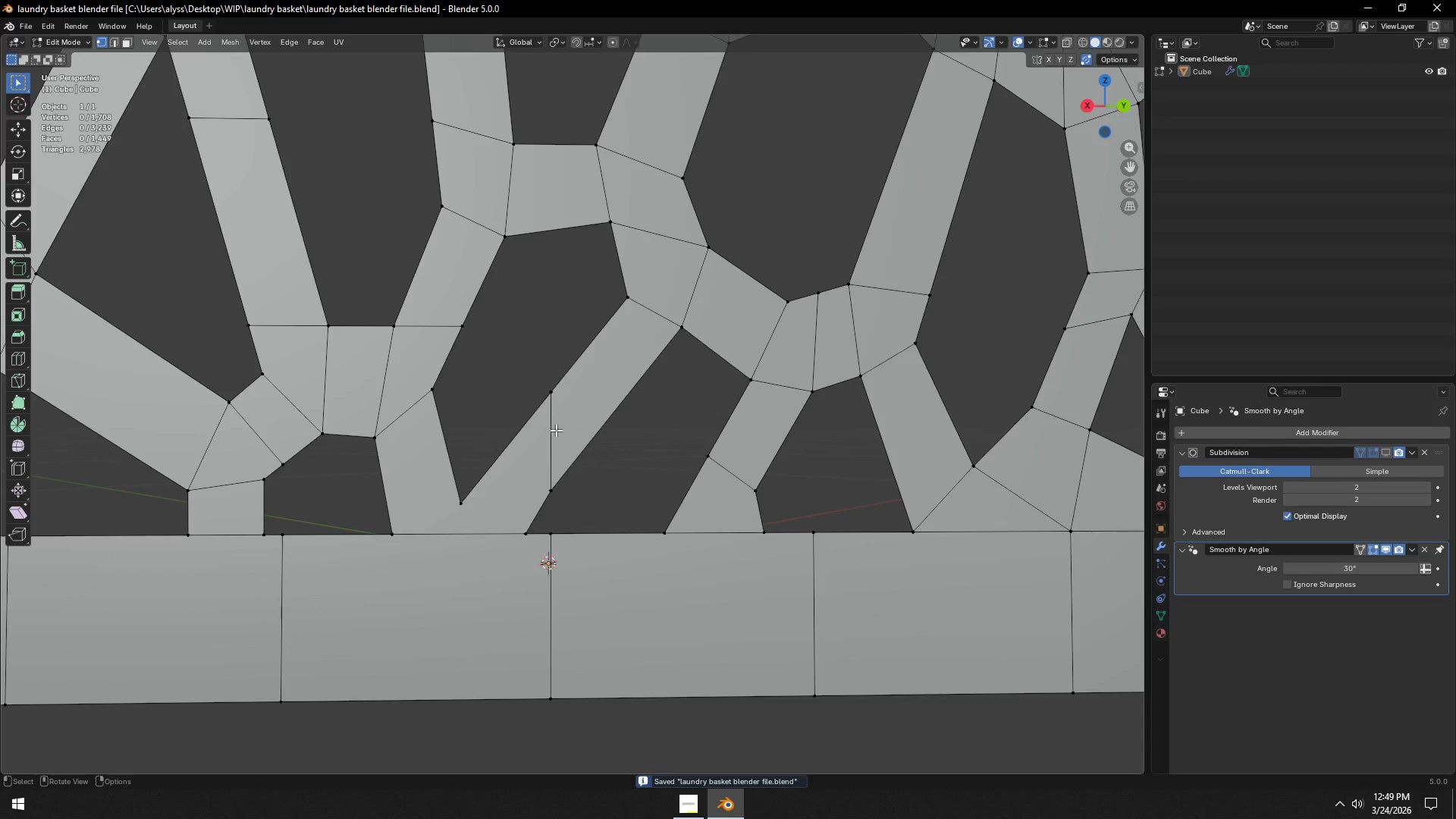 
left_click([554, 407])
 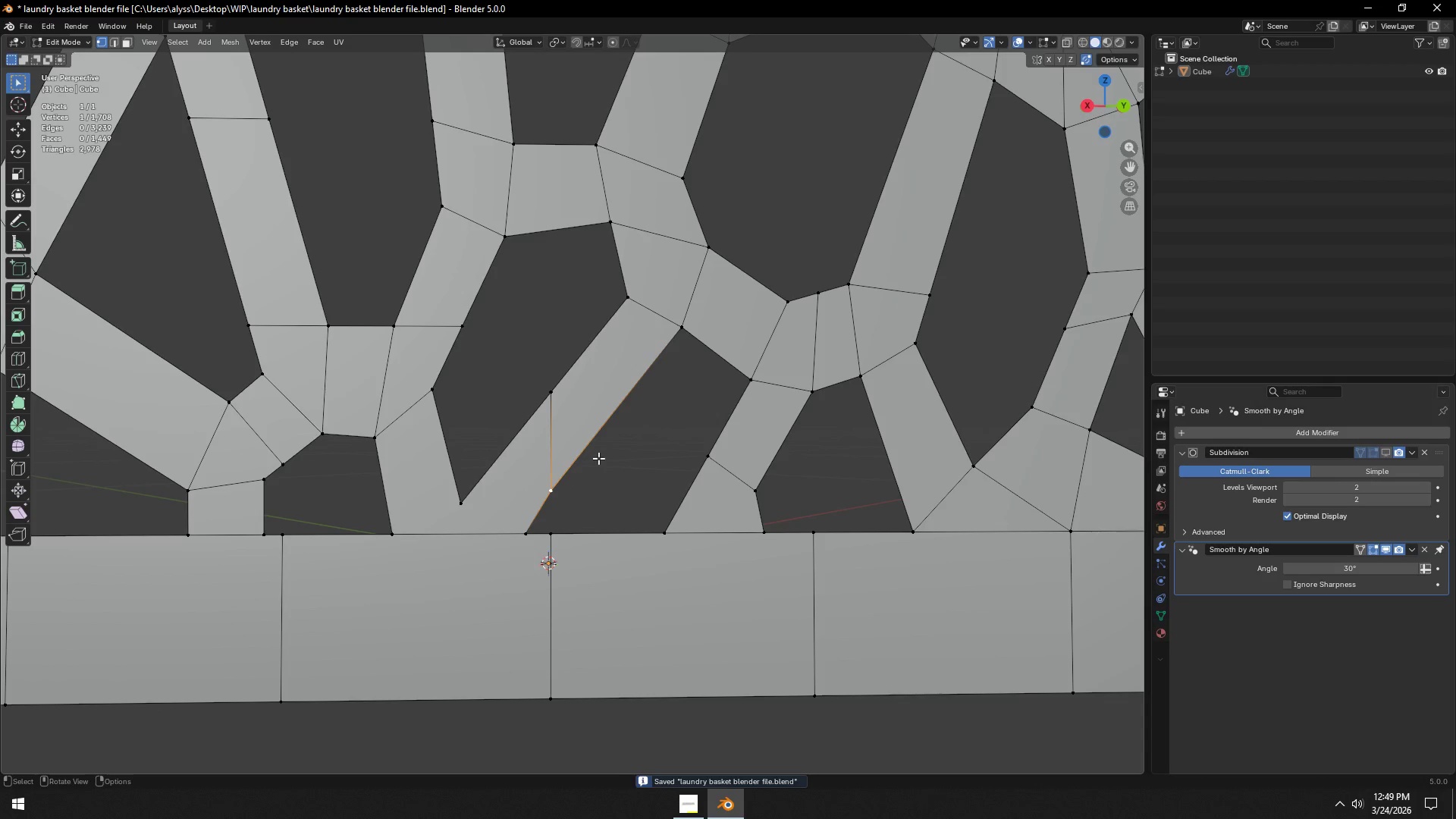 
type(jj)
 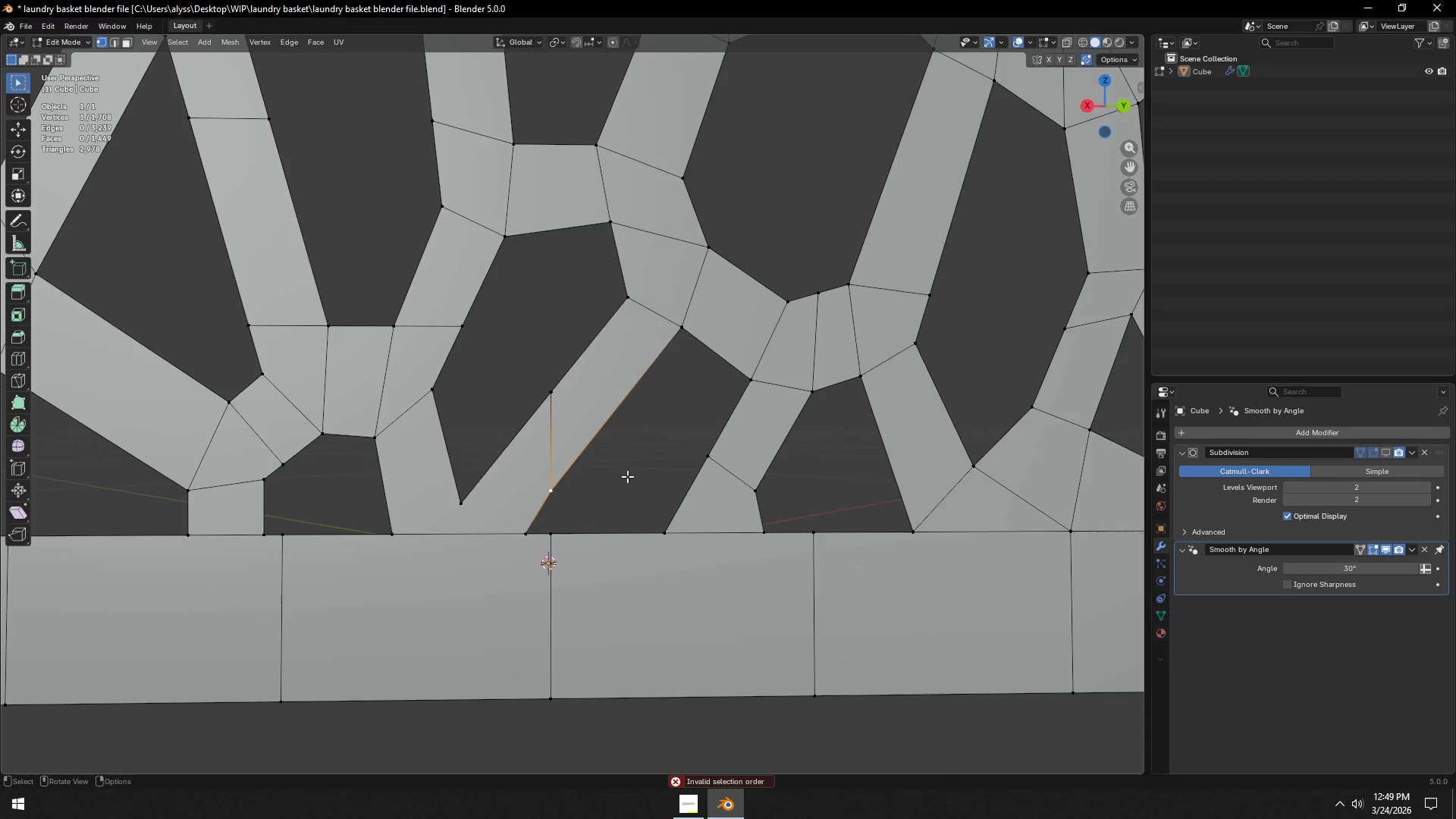 
type(kk)
 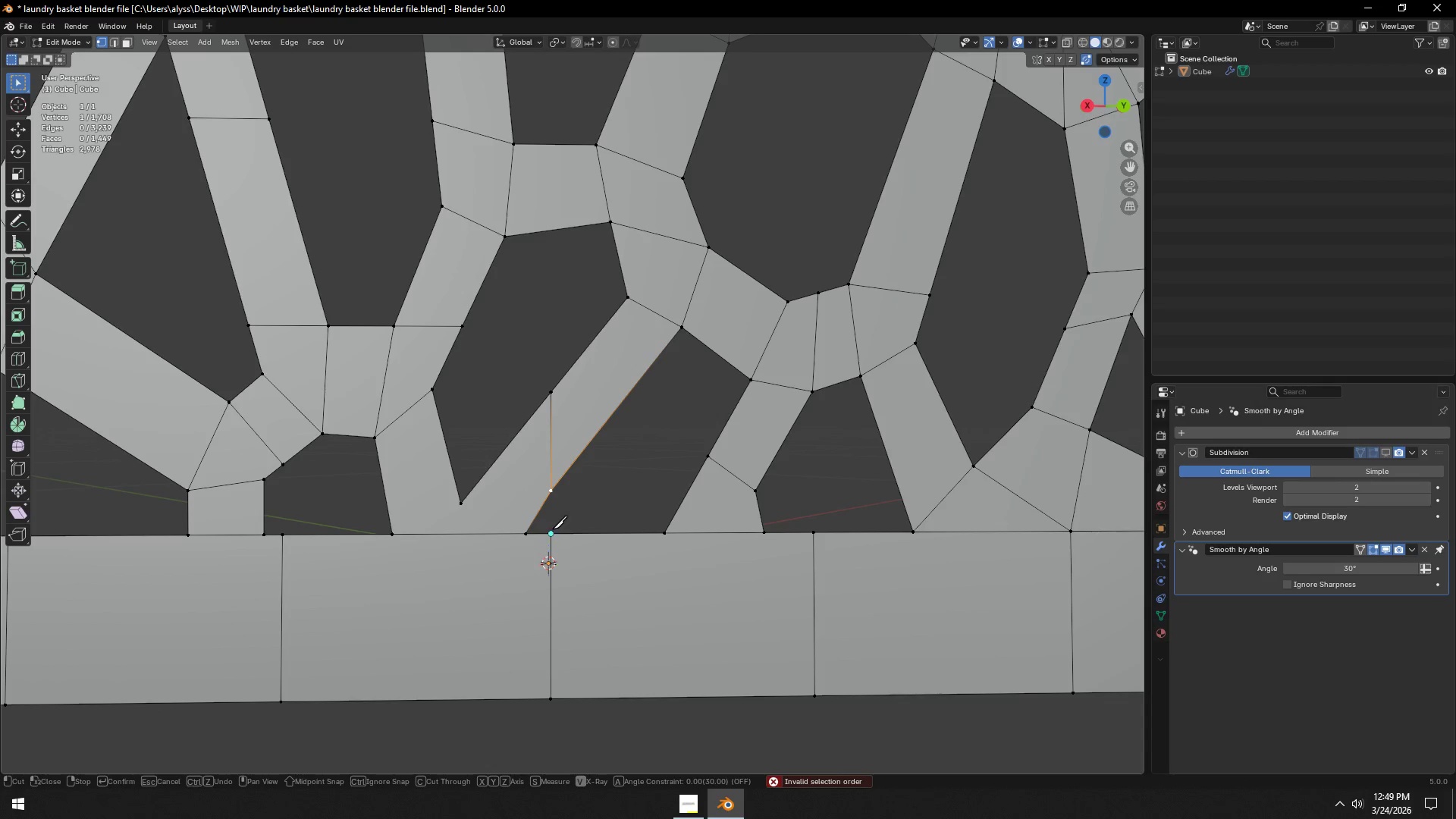 
right_click([581, 500])
 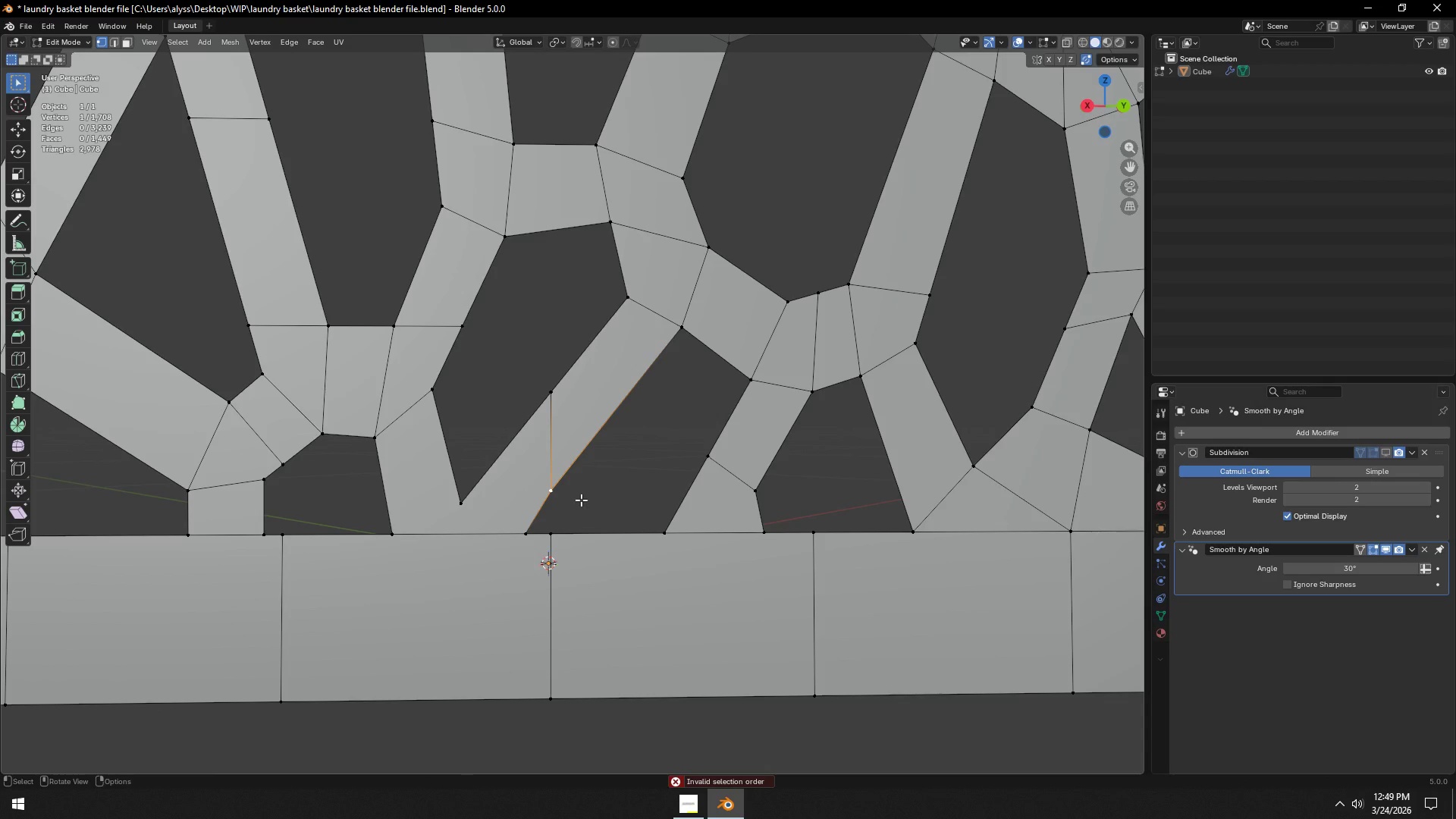 
type(gg)
 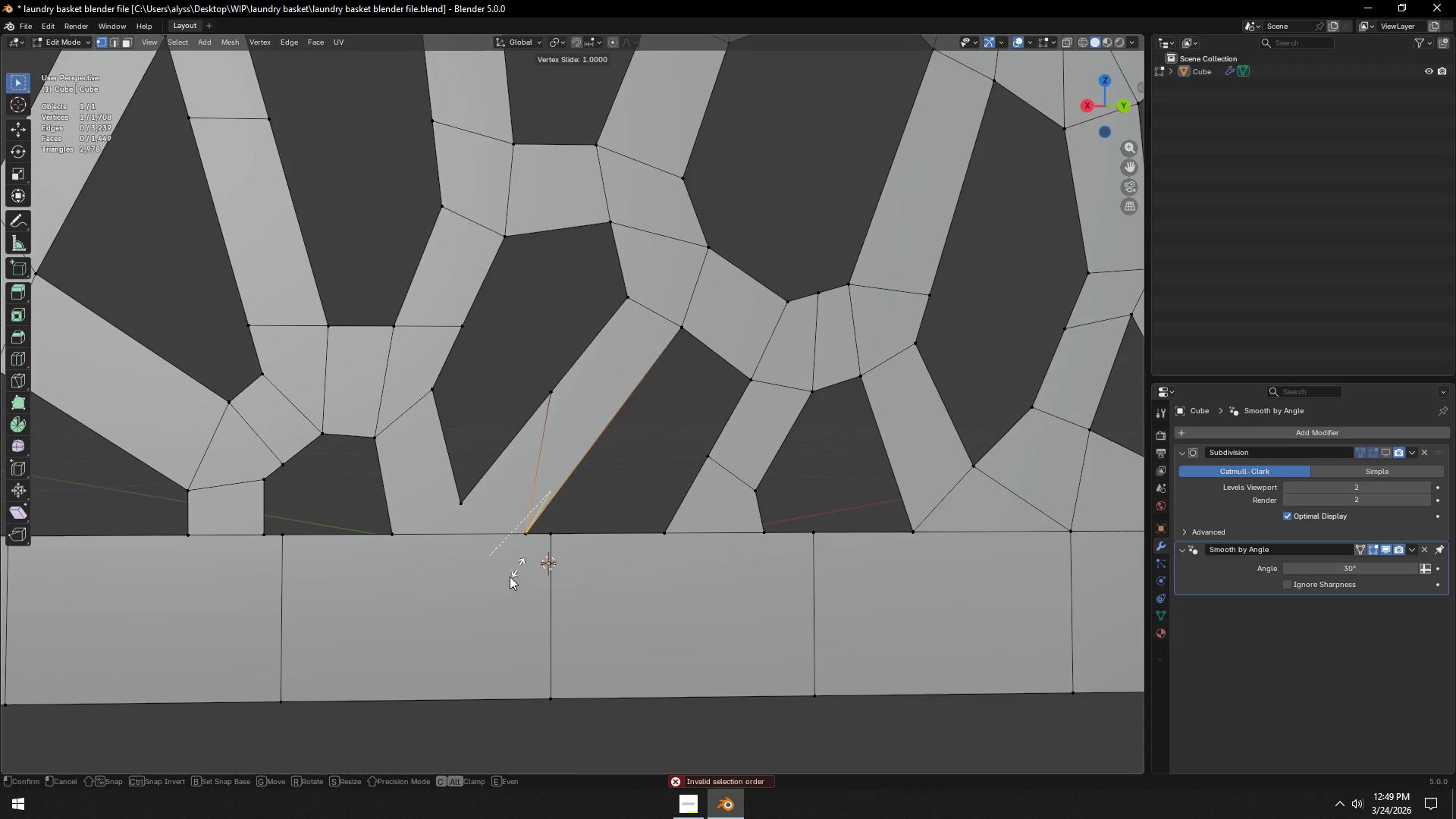 
left_click([505, 582])
 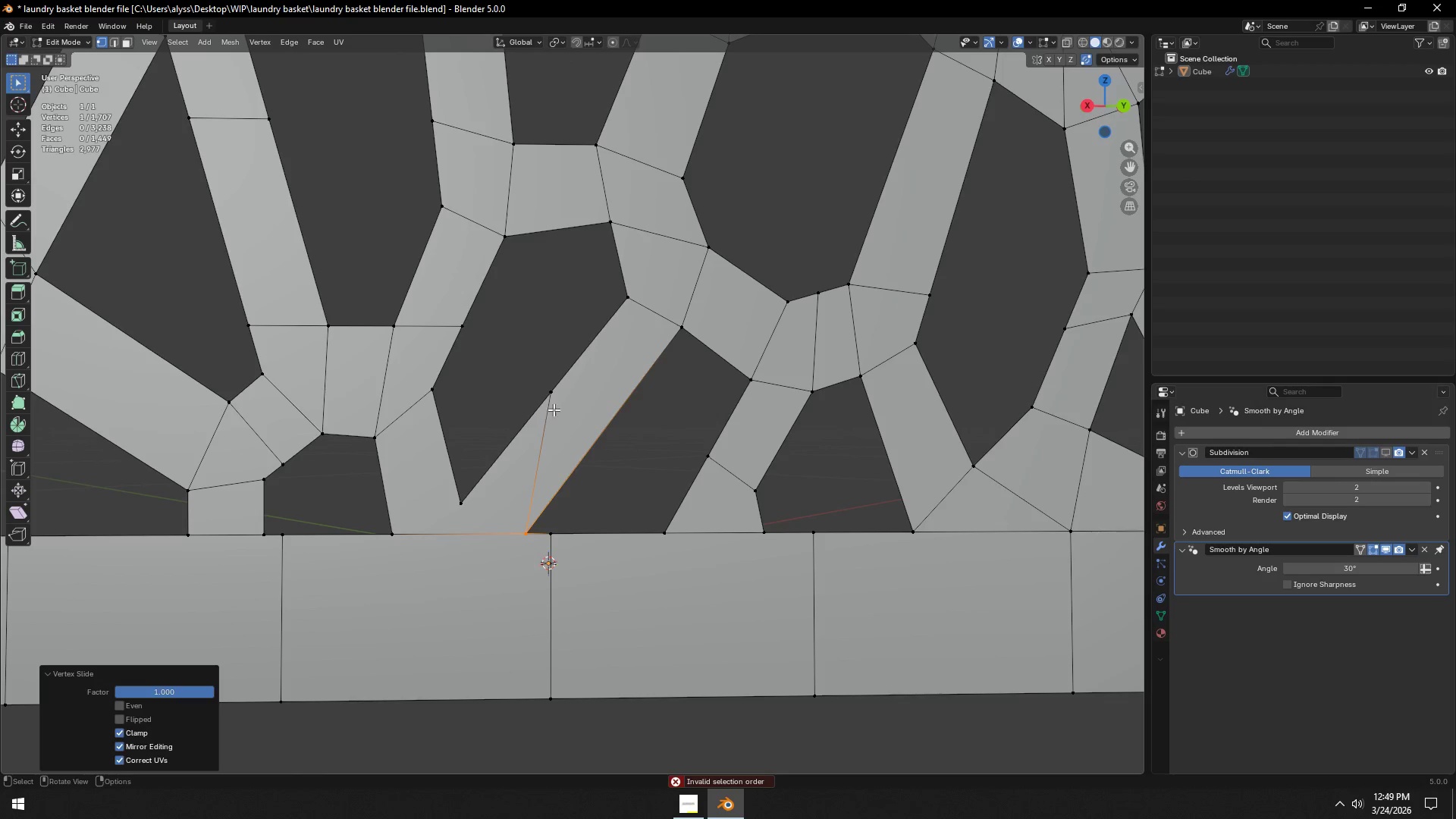 
left_click([554, 400])
 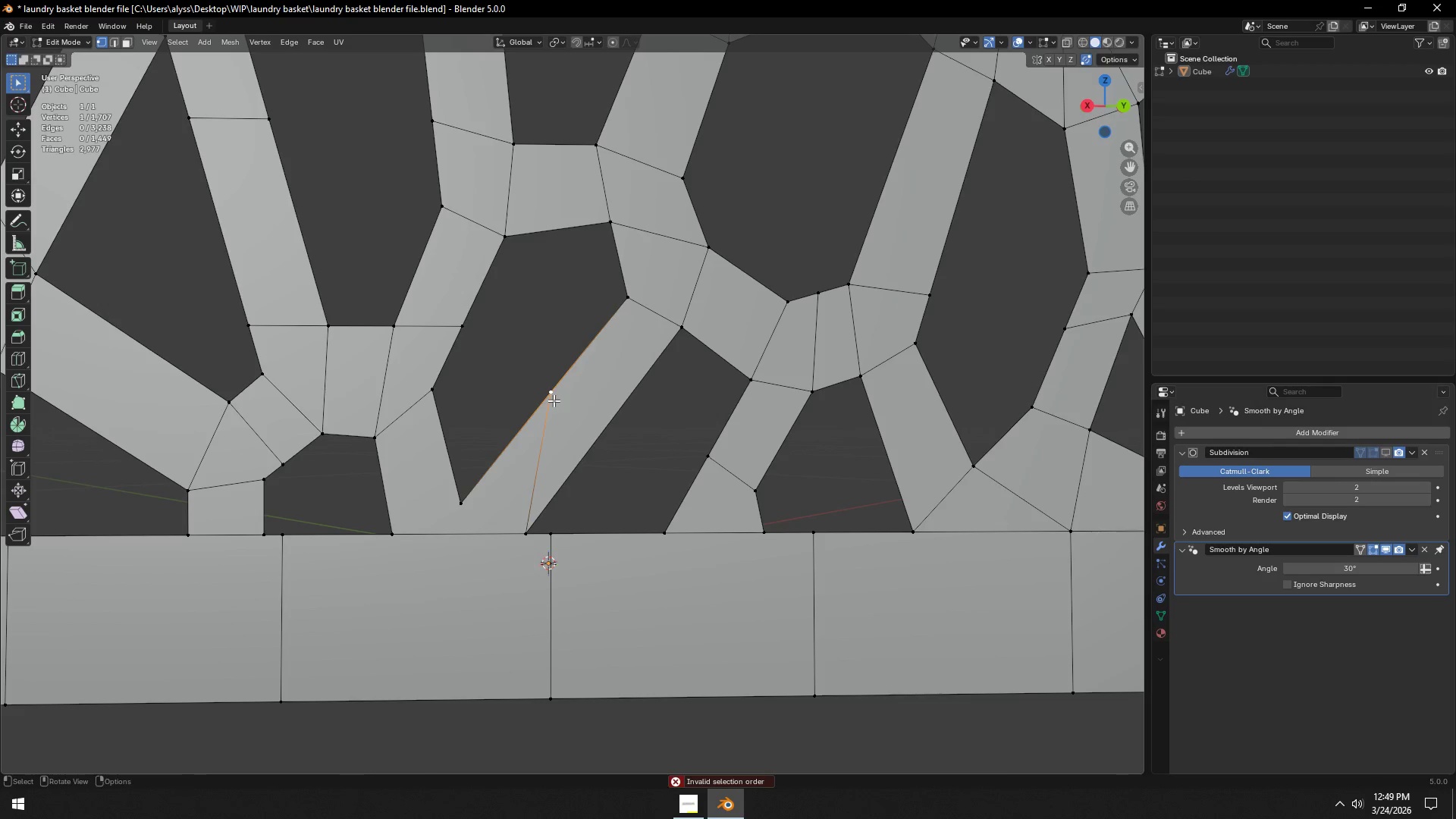 
type(gg)
 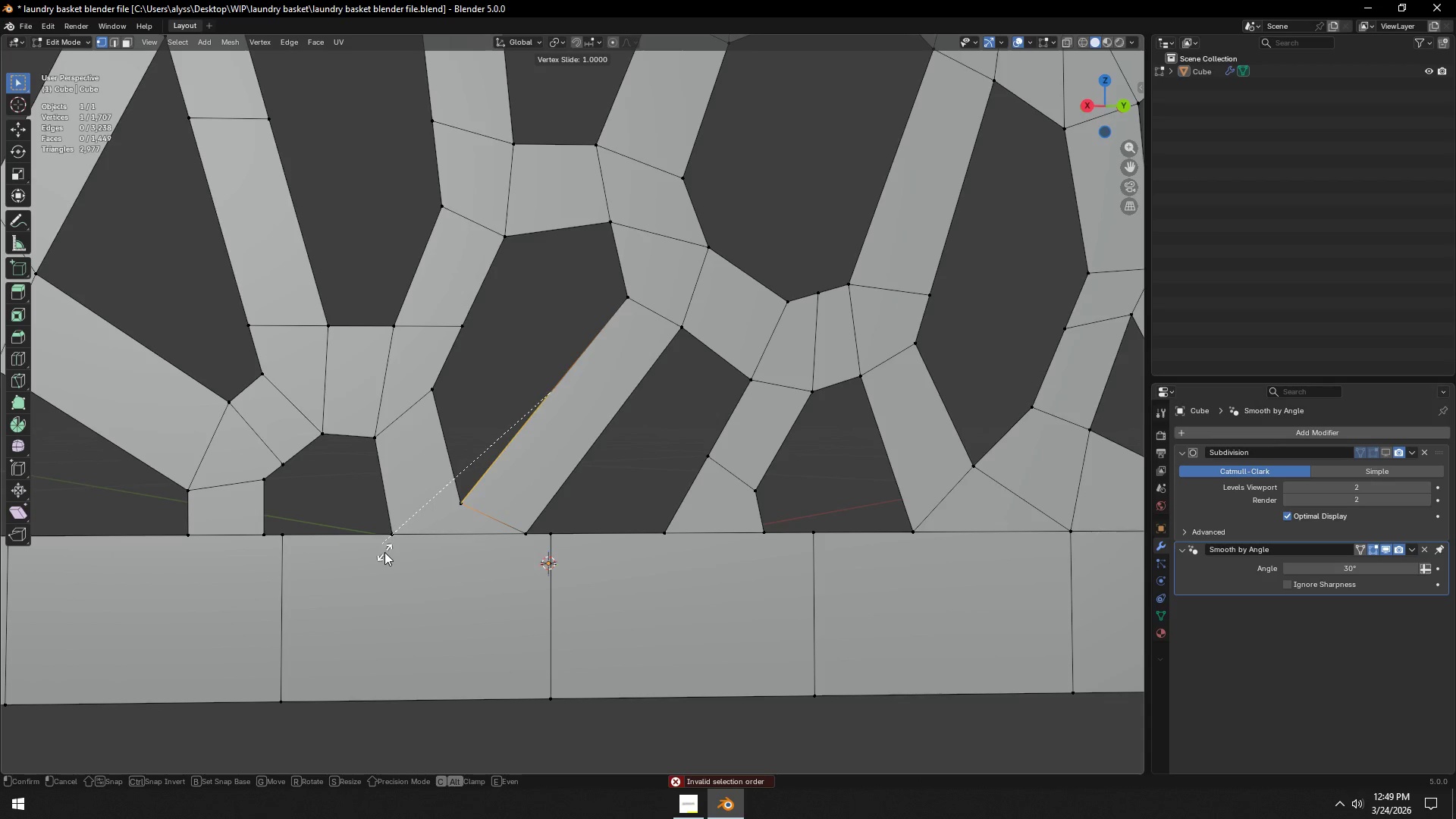 
left_click([384, 552])
 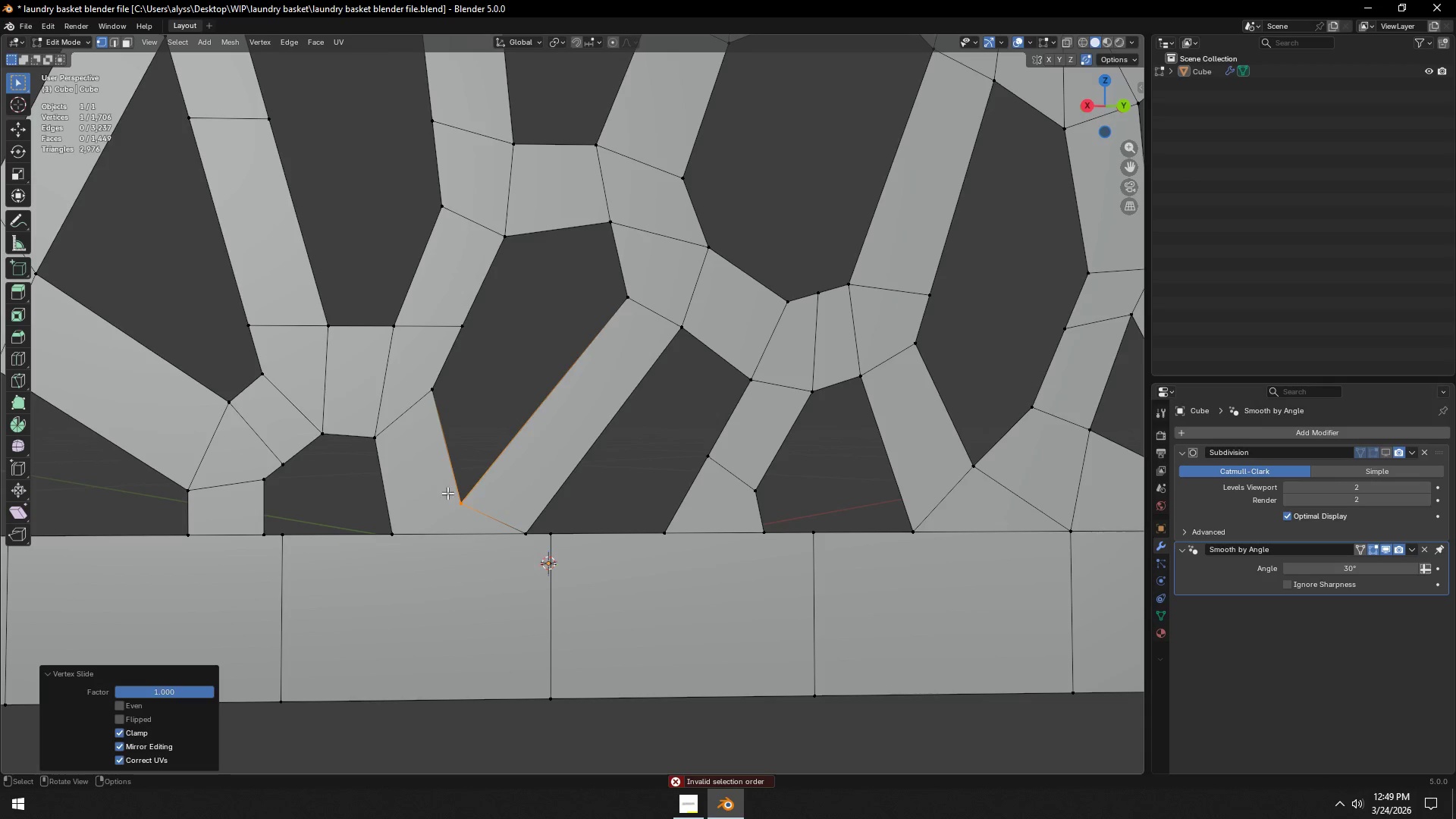 
left_click([450, 491])
 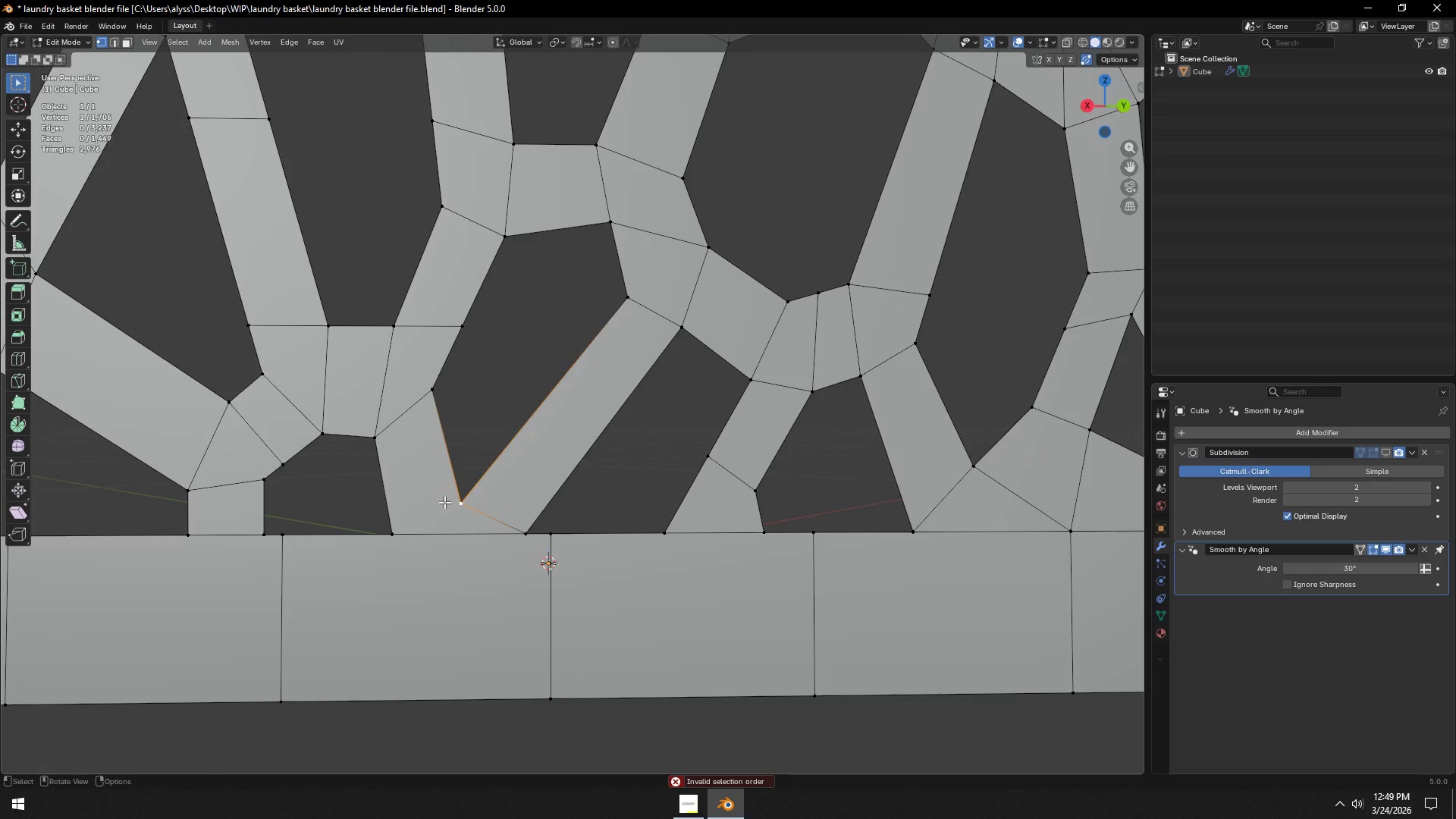 
hold_key(key=ShiftLeft, duration=0.39)
left_click([392, 531])
 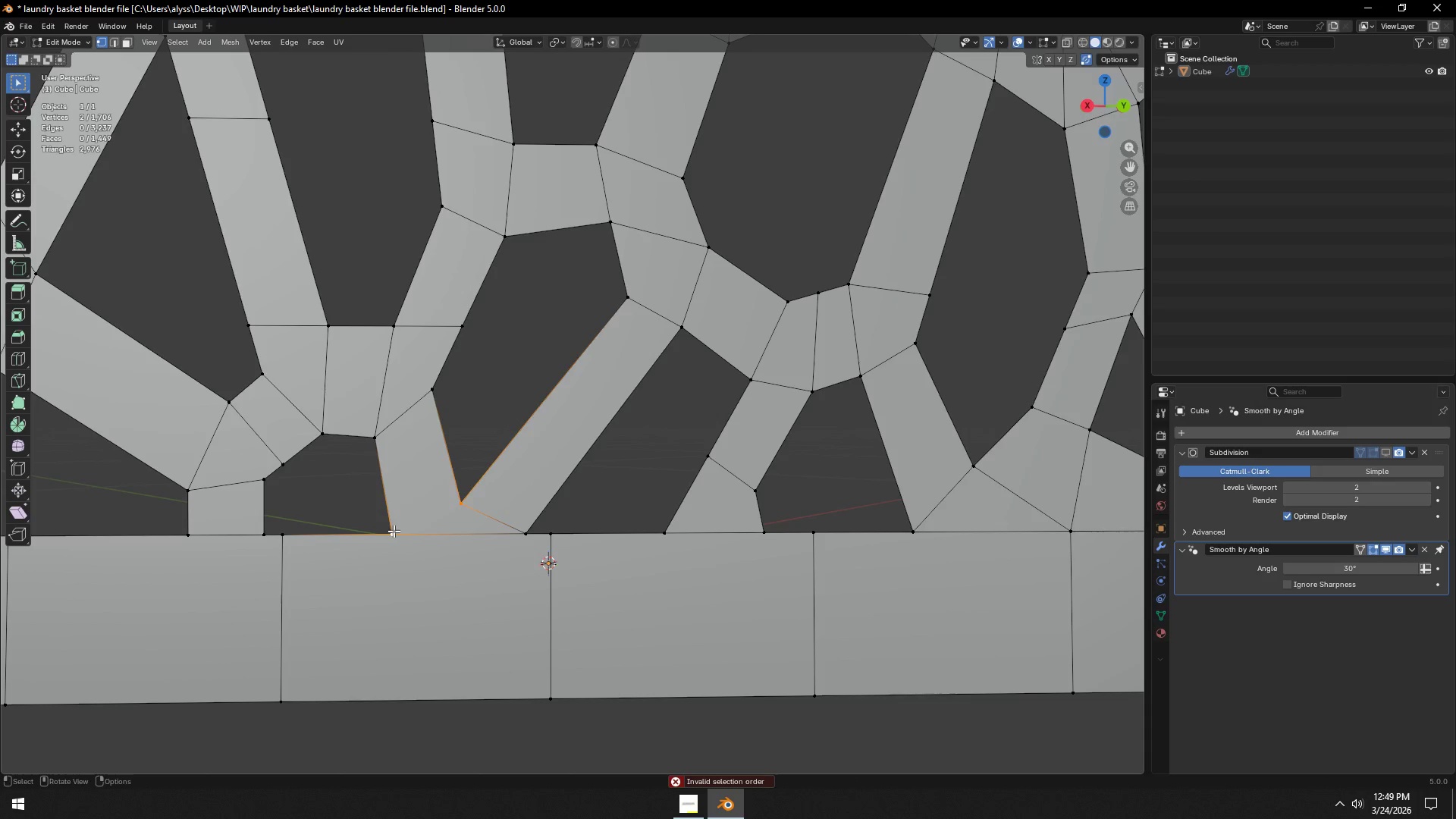 
key(J)
 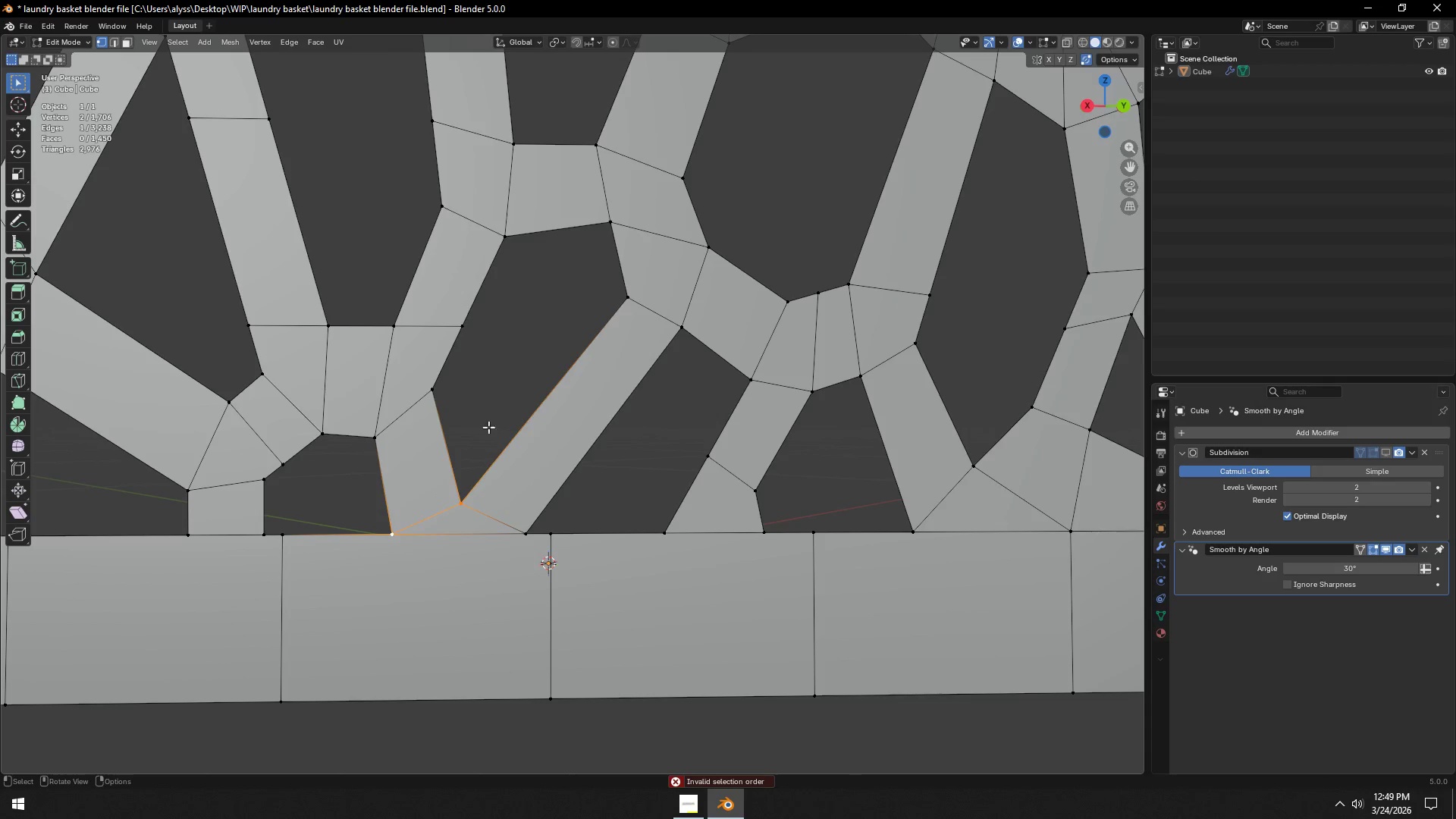 
left_click([495, 412])
 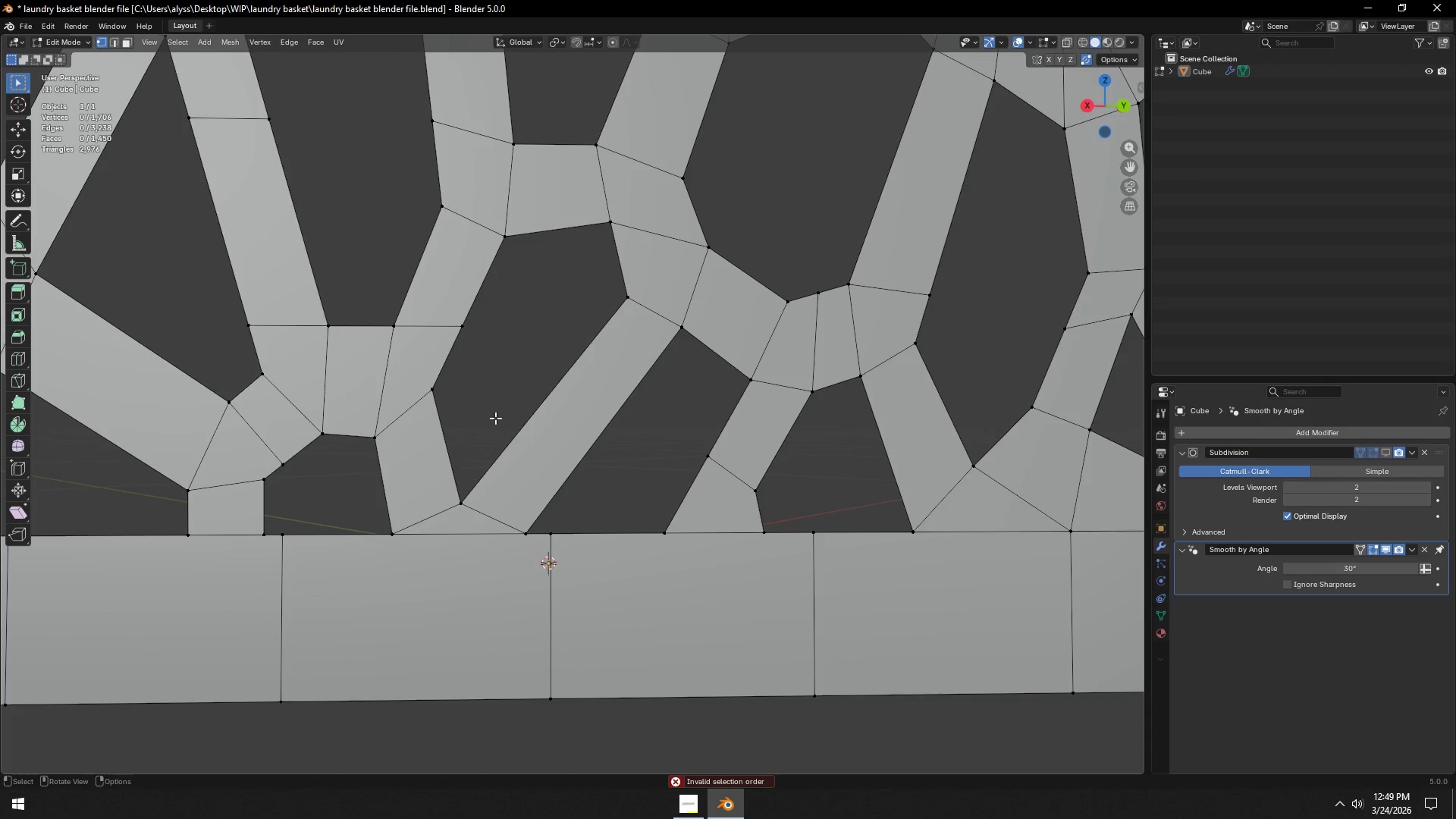 
scroll: coordinate [496, 425], scroll_direction: down, amount: 3.0
 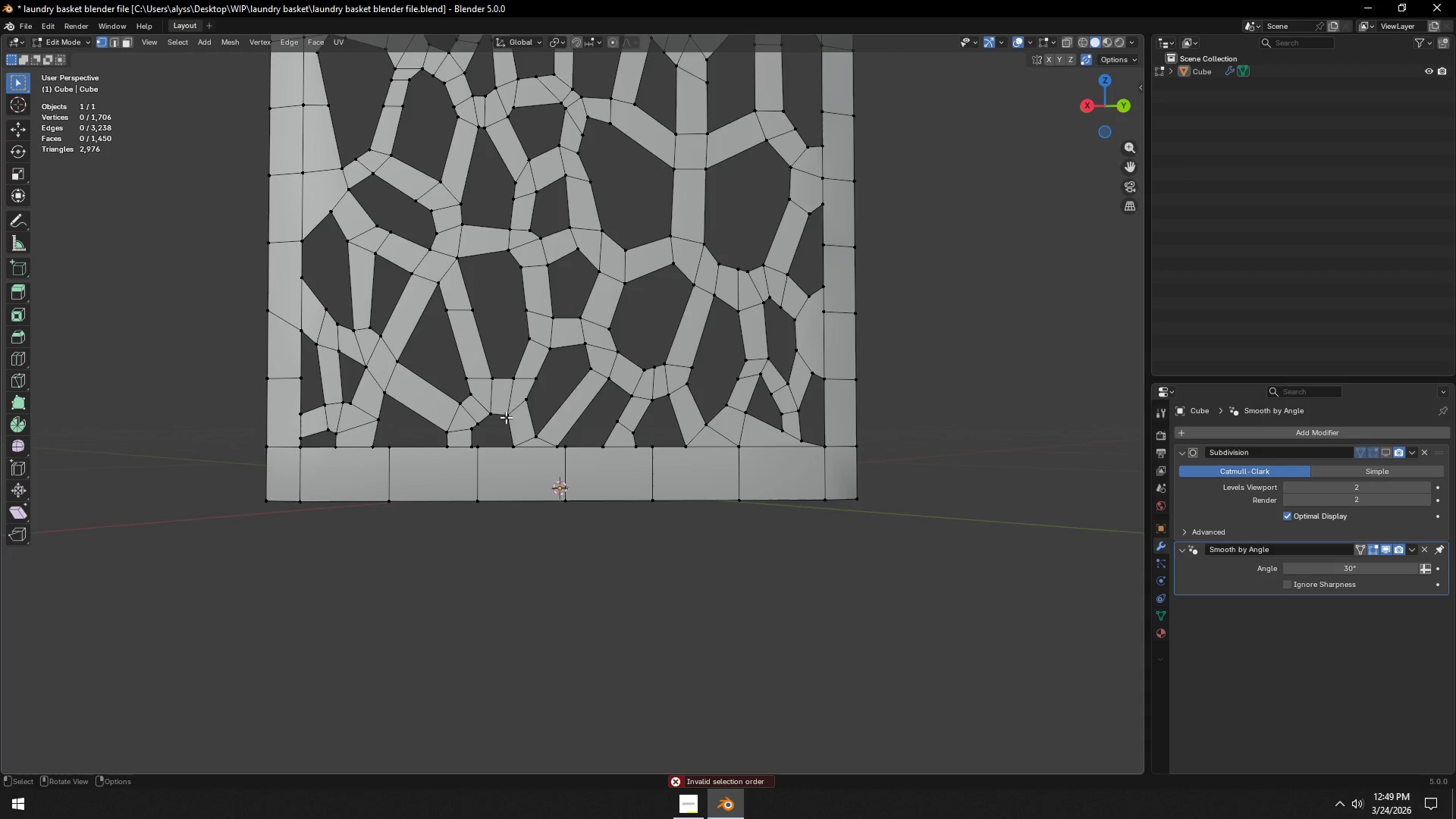 
hold_key(key=ShiftLeft, duration=1.5)
 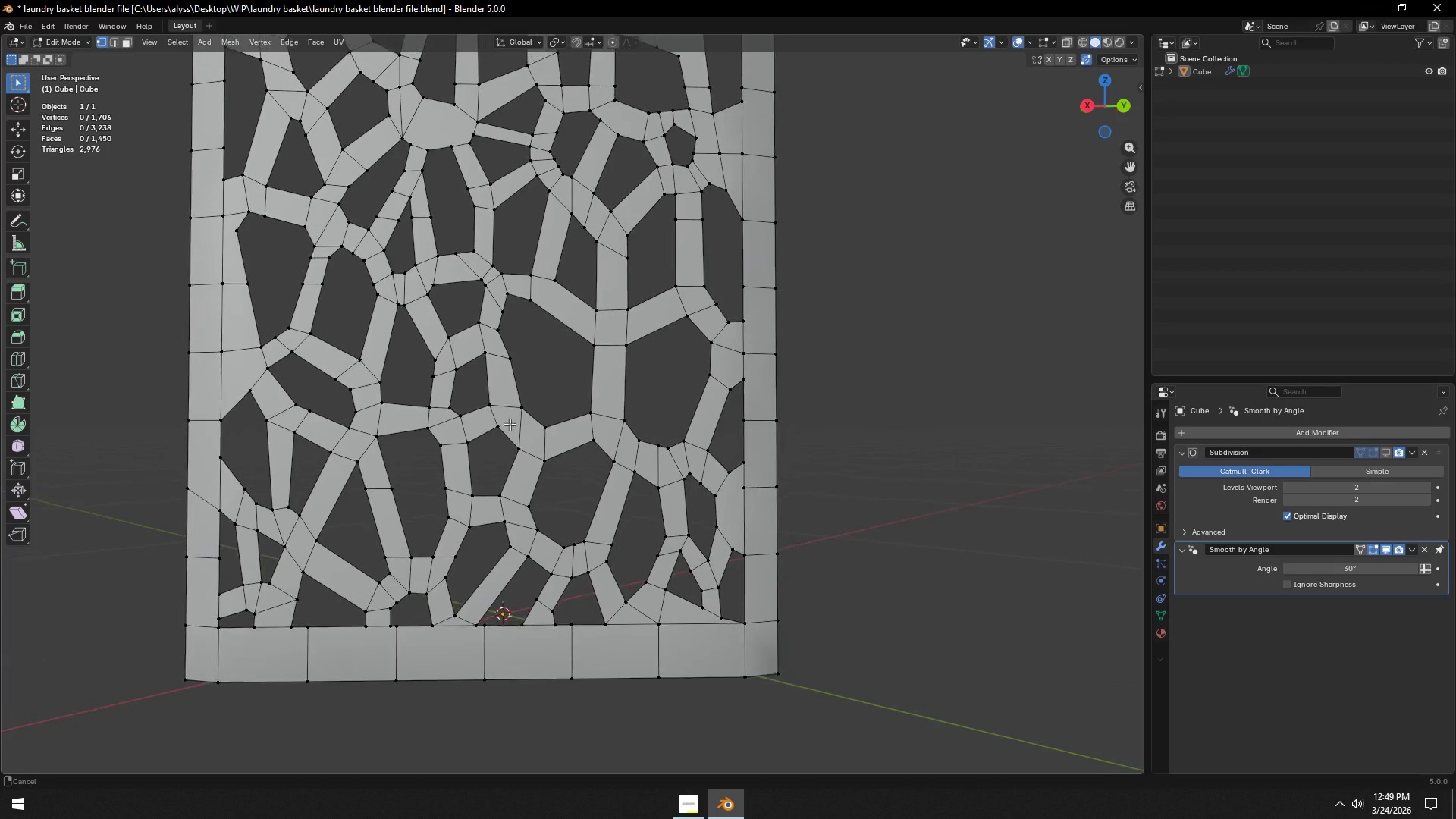 
hold_key(key=ShiftLeft, duration=1.51)
 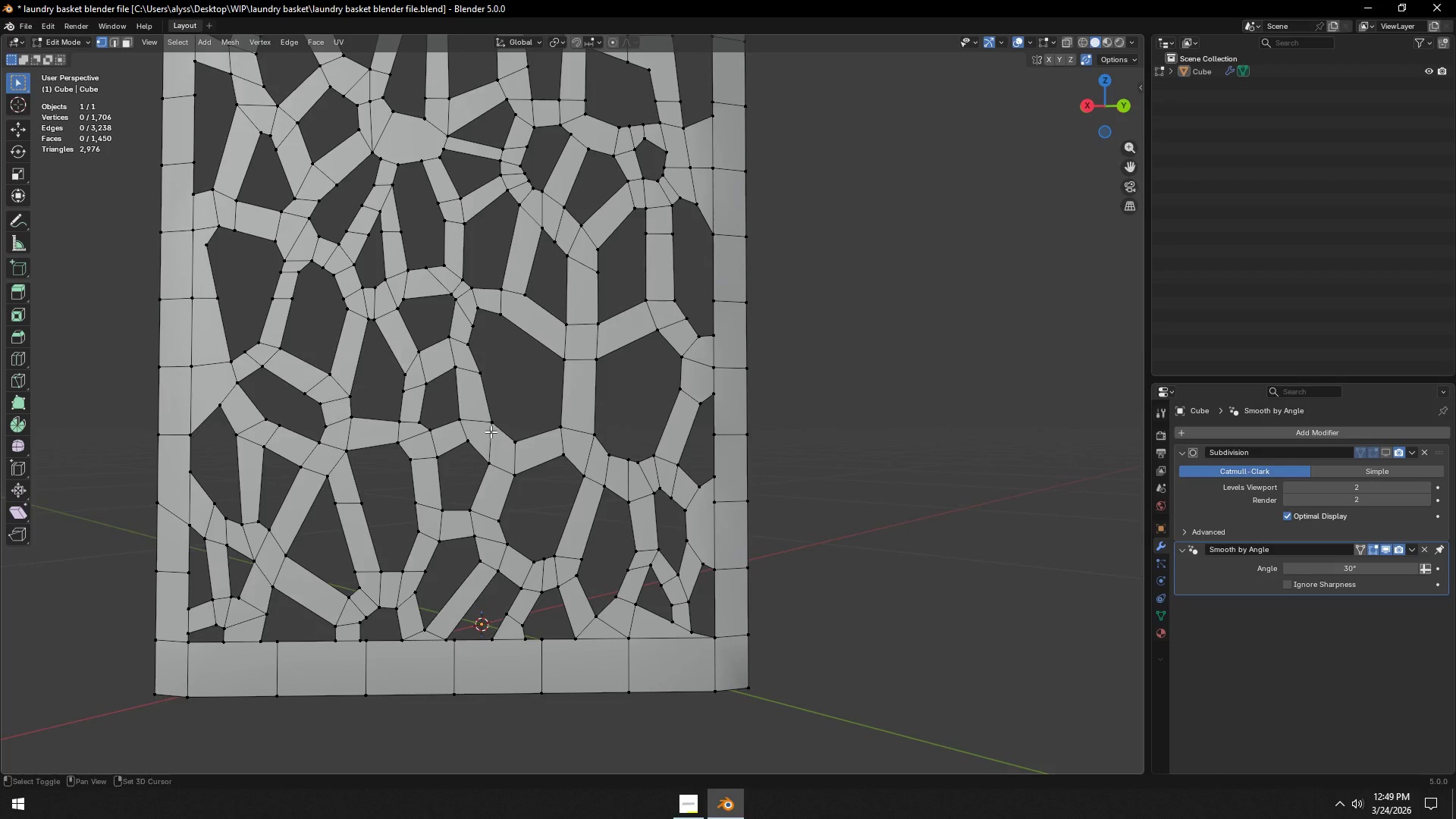 
hold_key(key=ShiftLeft, duration=0.44)
 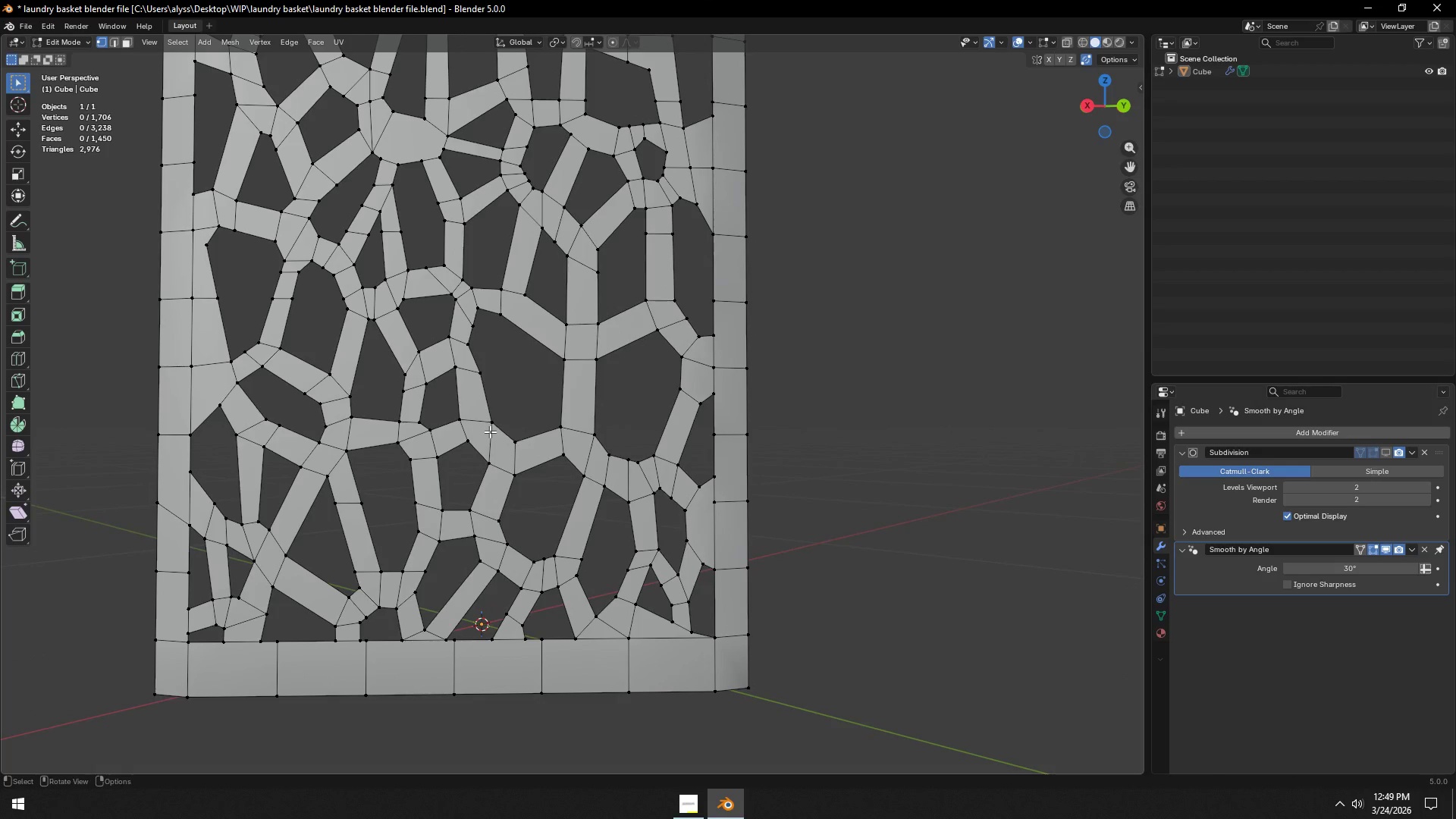 
hold_key(key=ShiftLeft, duration=3.75)
 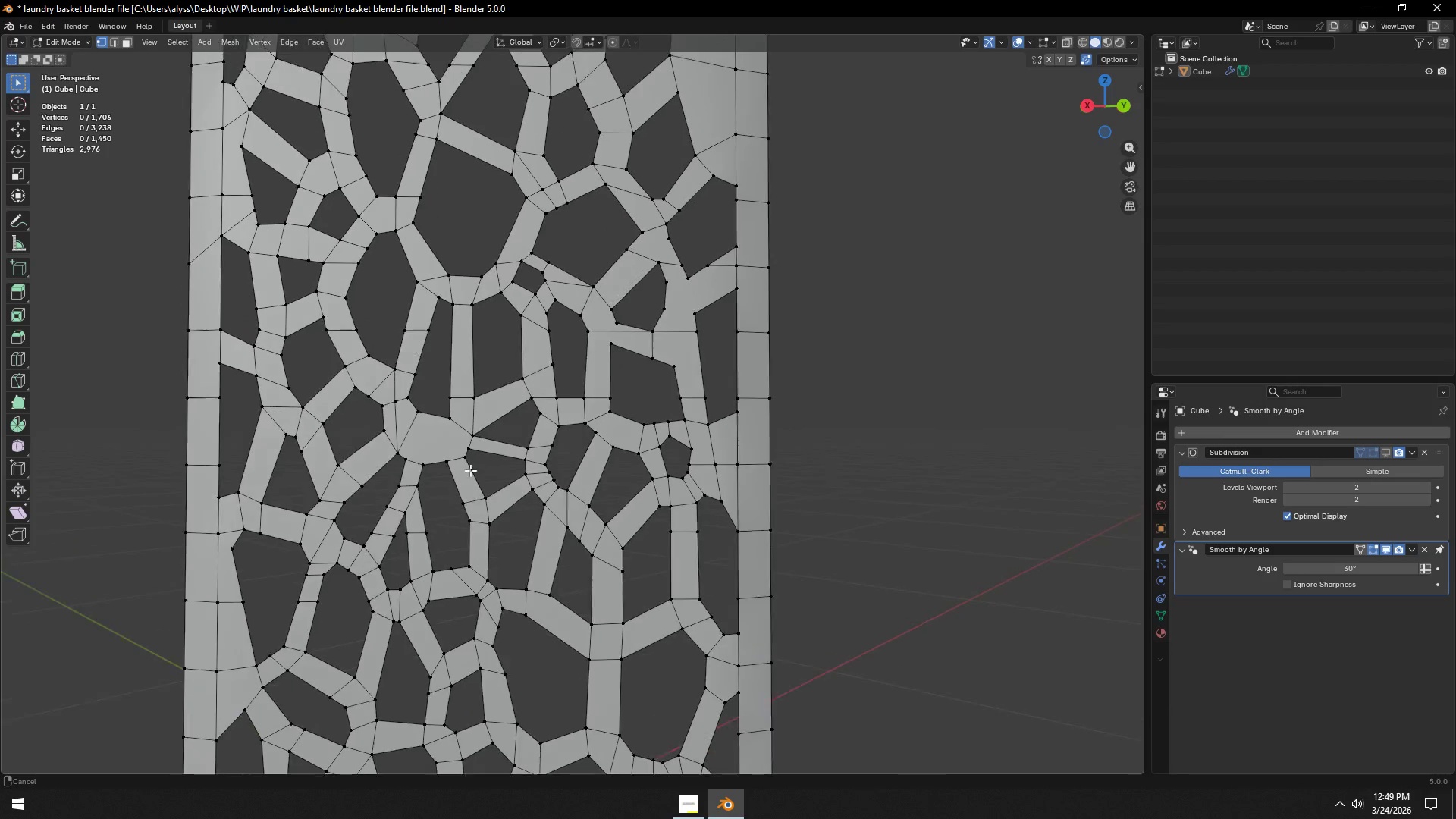 
hold_key(key=ShiftLeft, duration=0.97)
 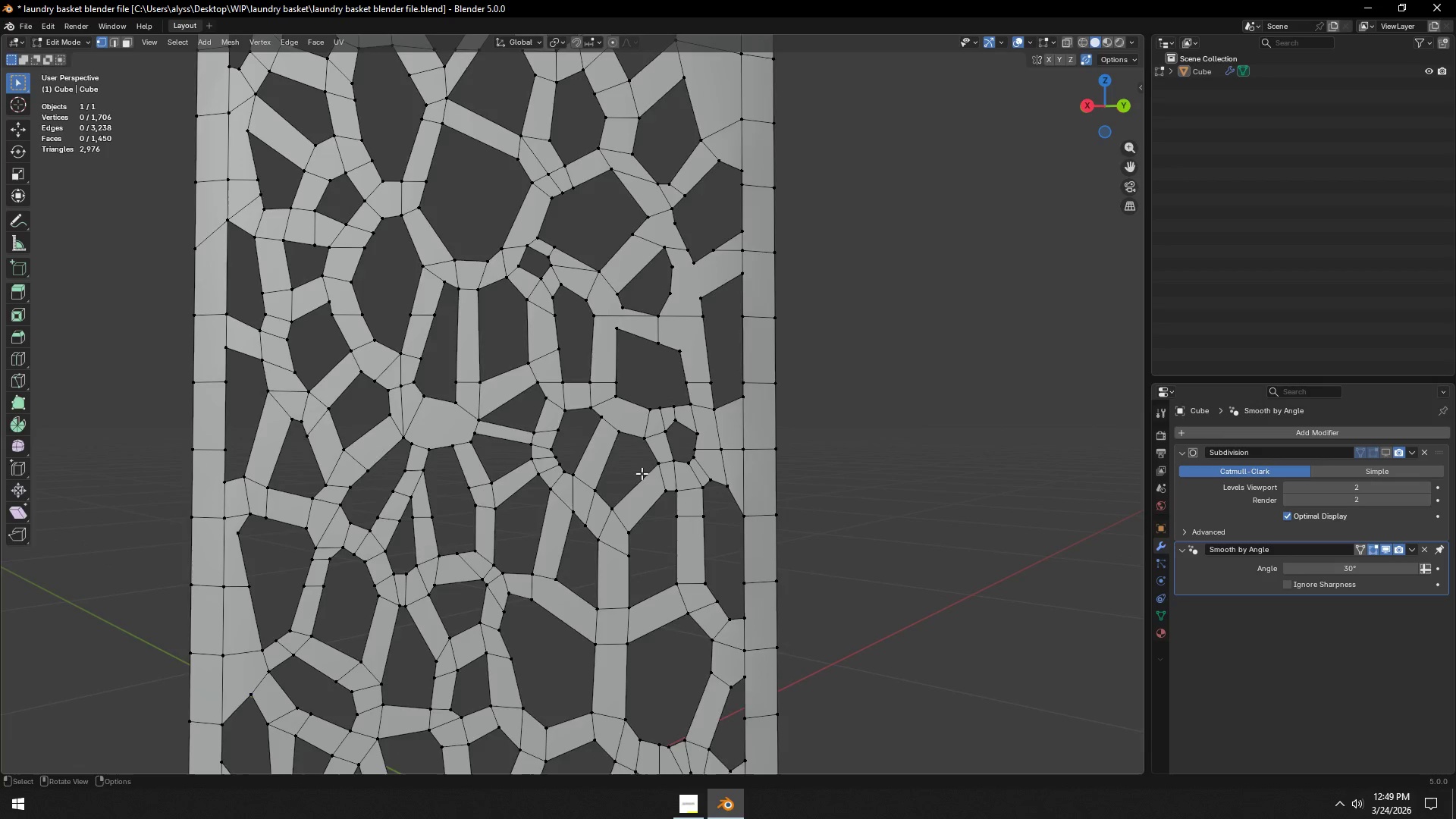 
key(Tab)
 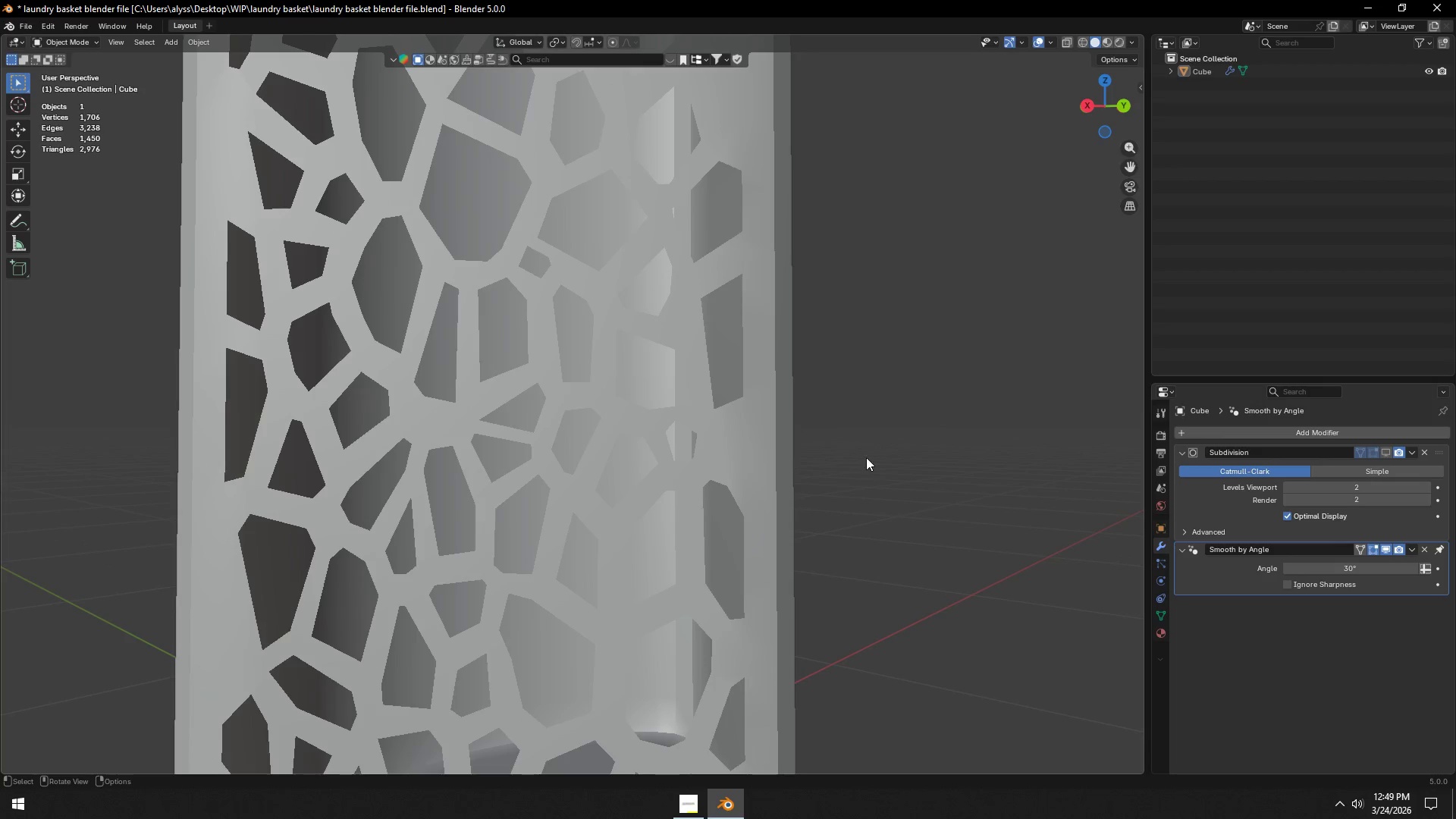 
left_click([886, 457])
 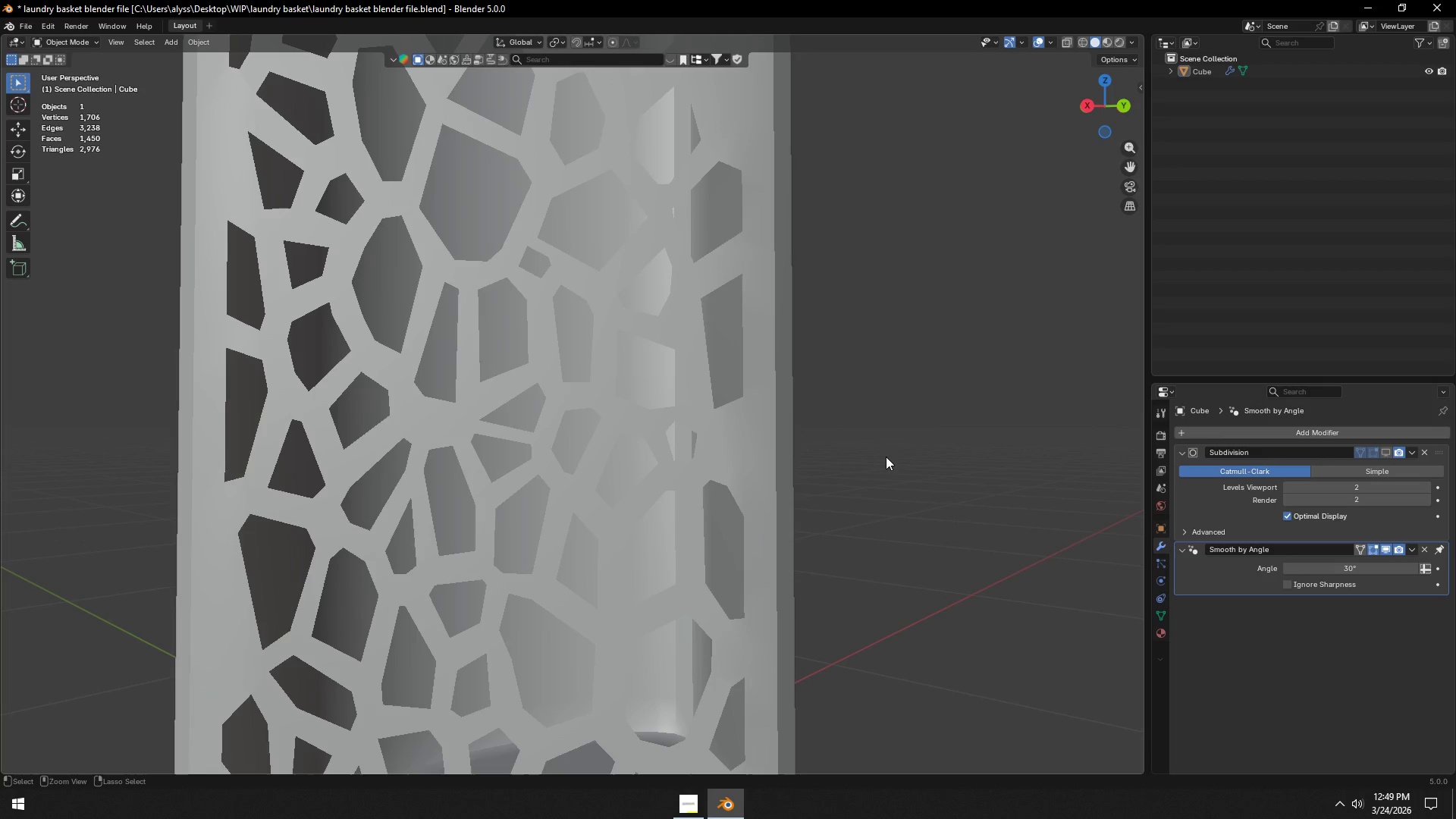 
key(Control+S)
 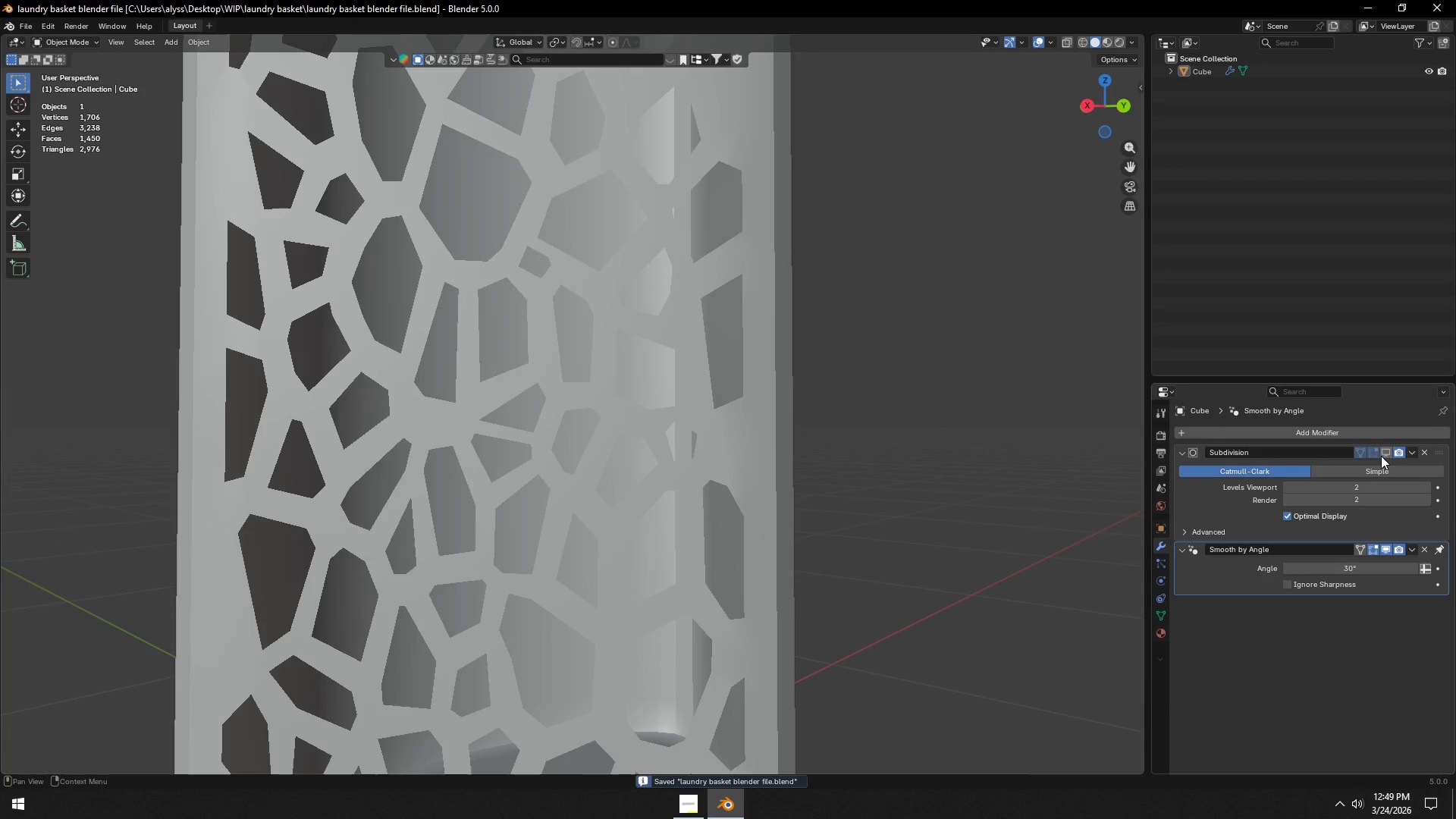 
left_click([1382, 451])
 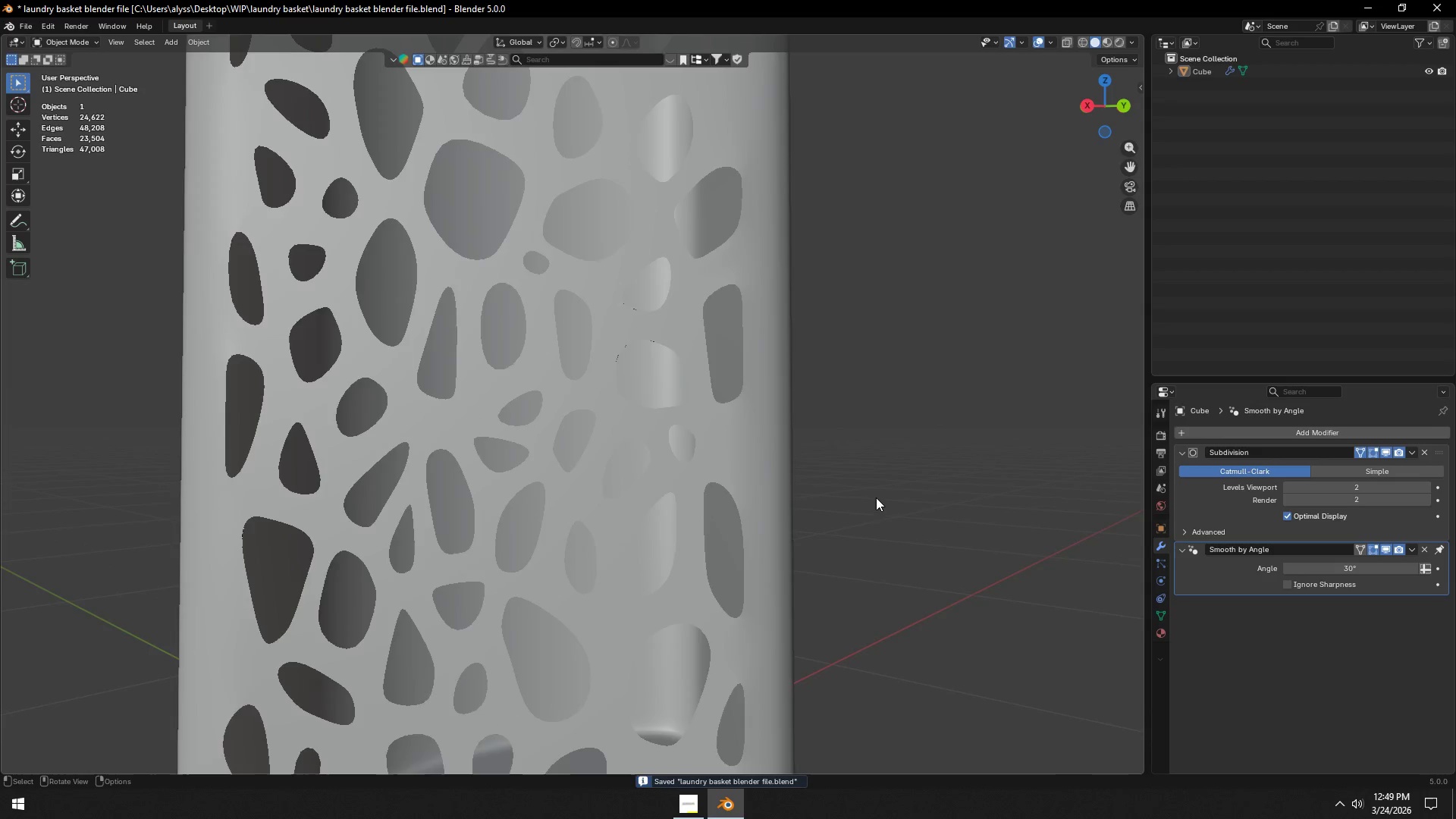 
scroll: coordinate [872, 497], scroll_direction: down, amount: 4.0
 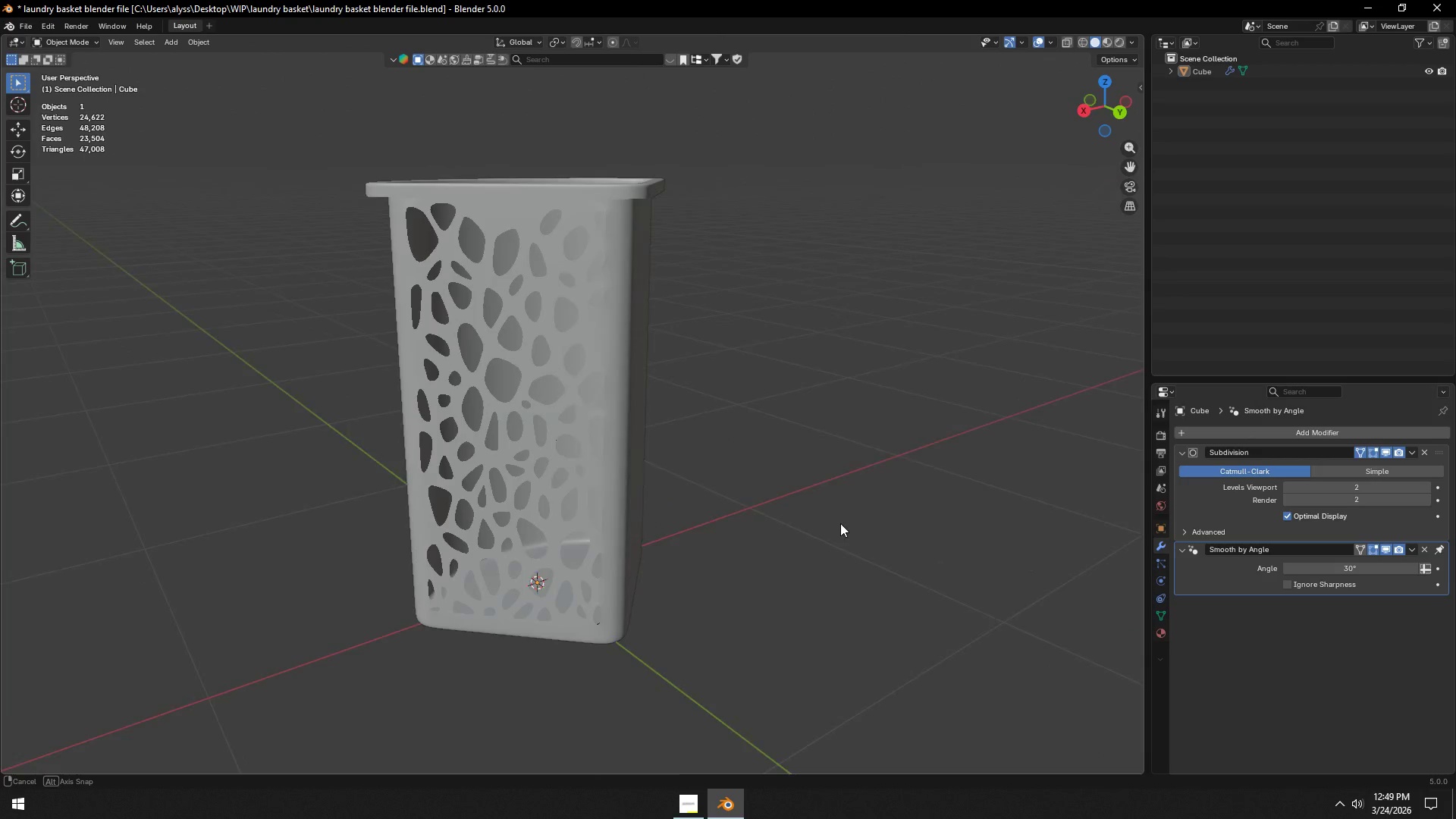 
wait(5.88)
 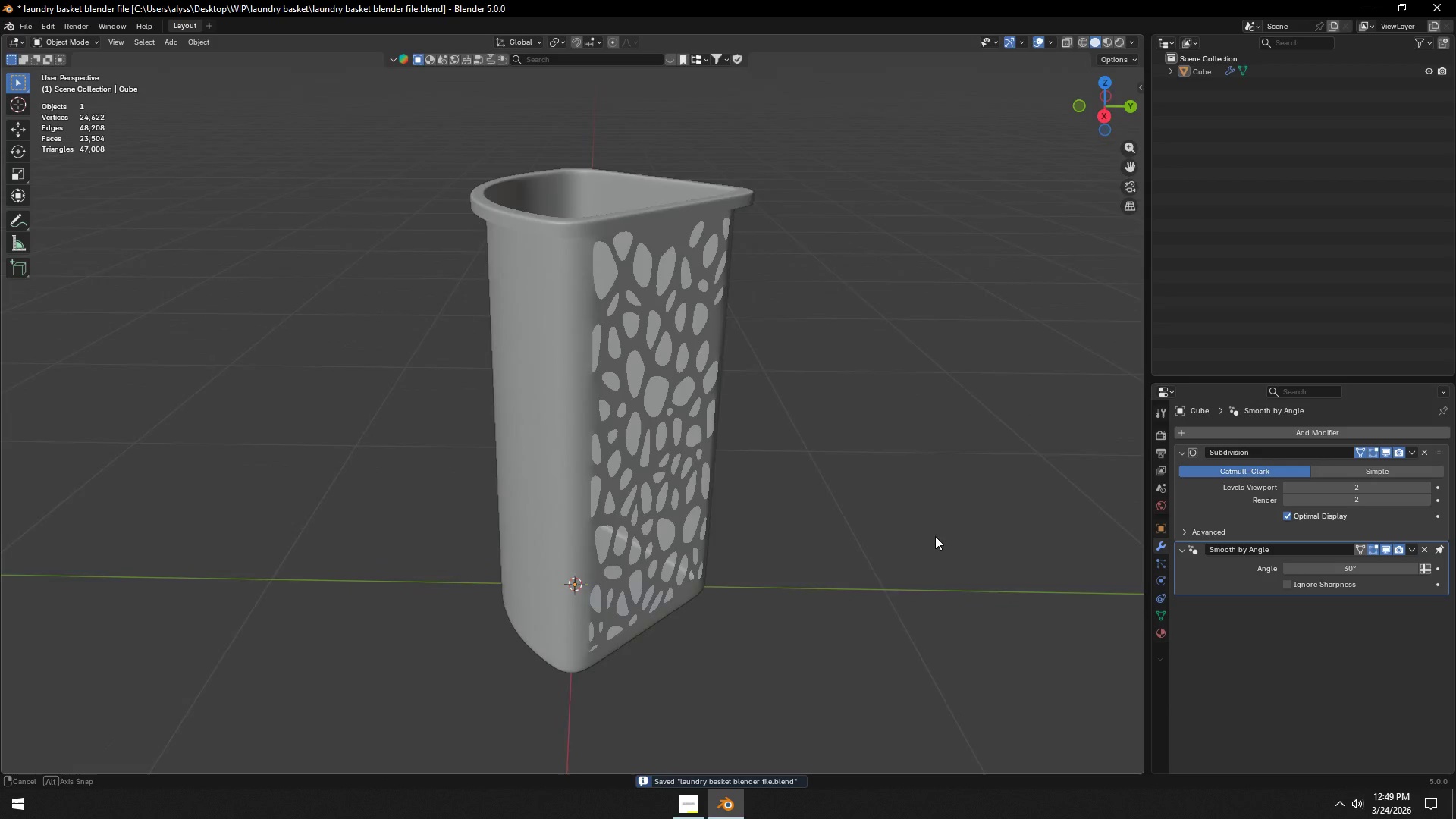 
key(Control+S)
 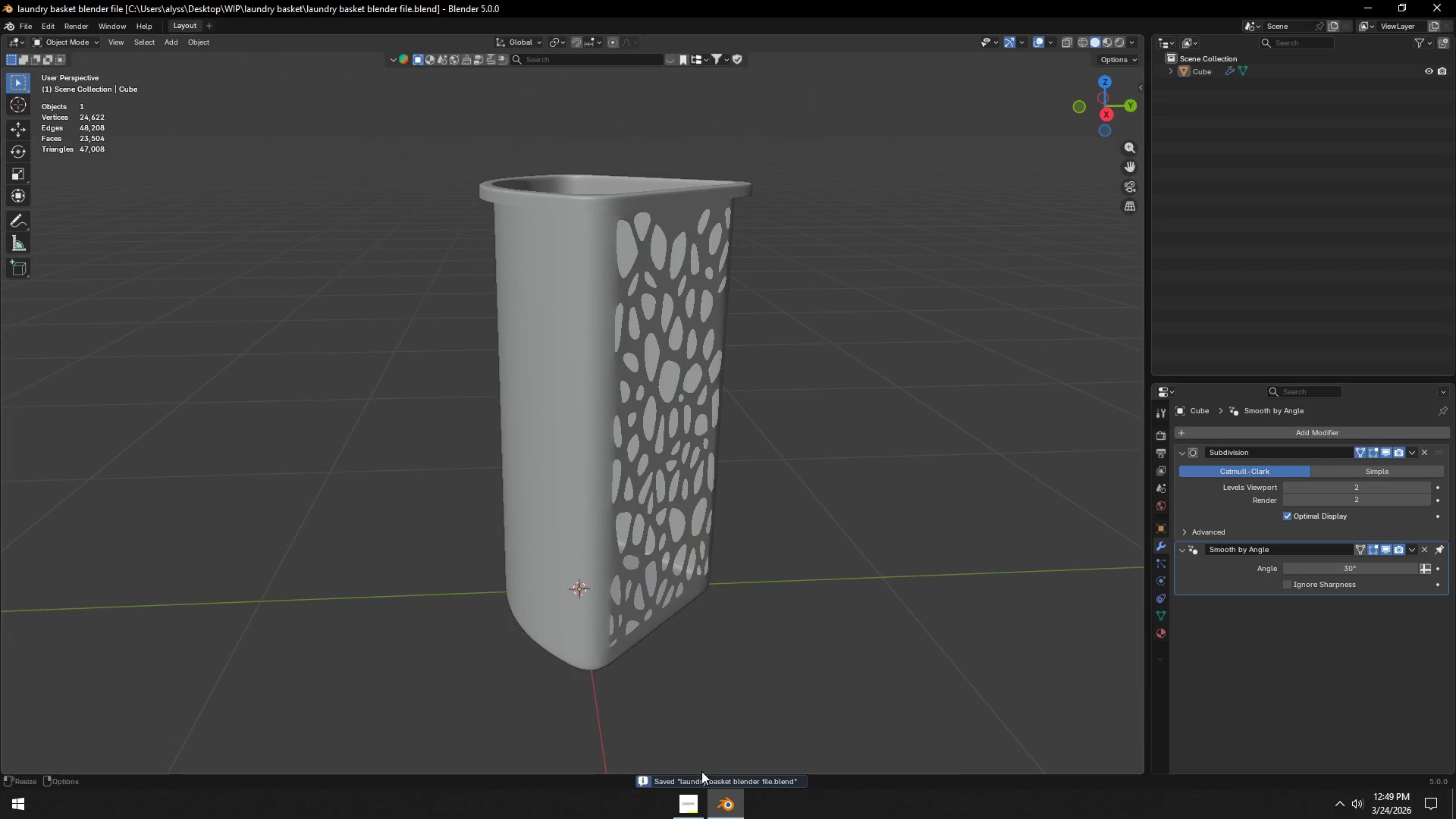 
left_click([687, 798])